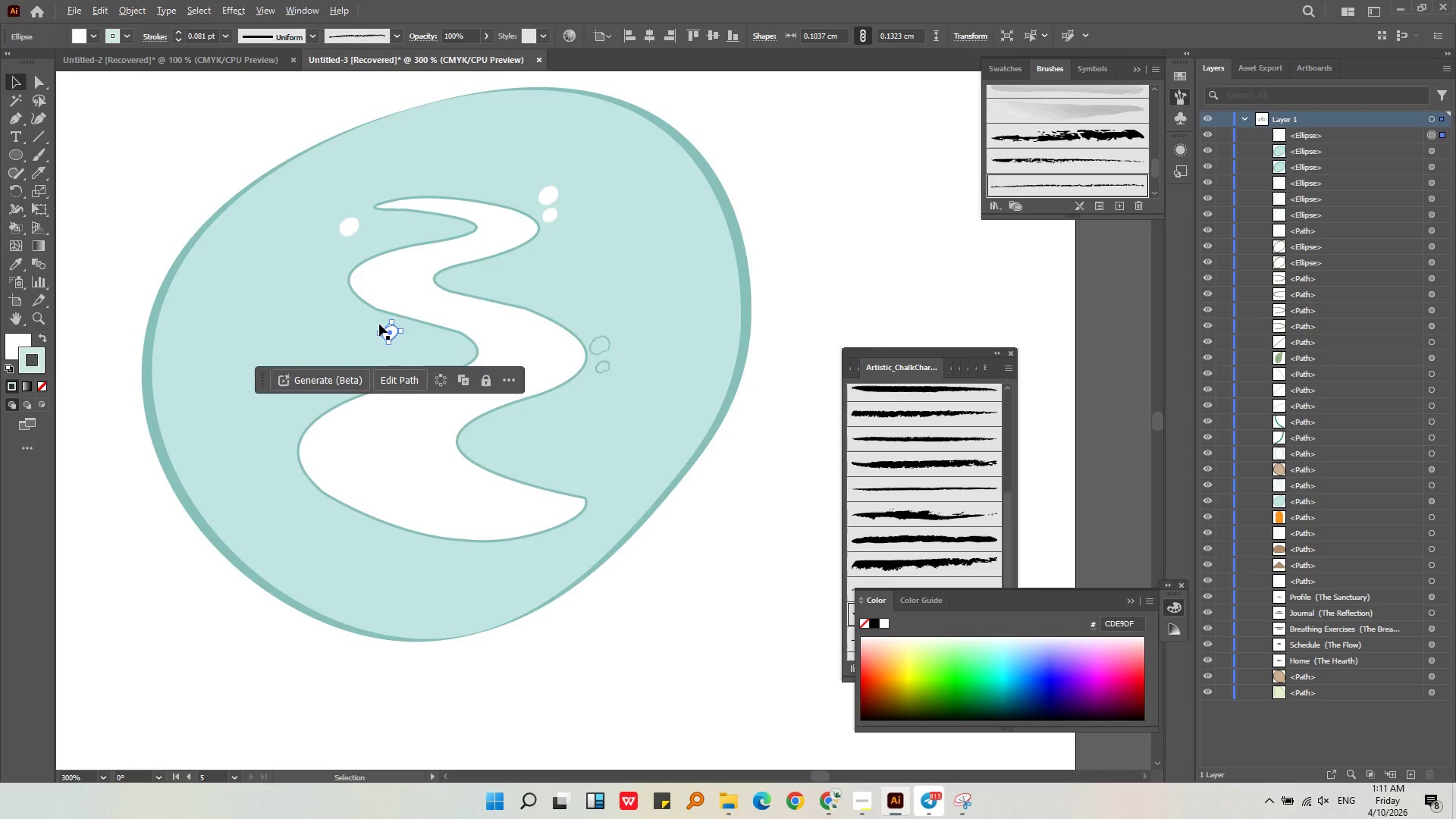 
scroll: coordinate [379, 324], scroll_direction: up, amount: 3.0
 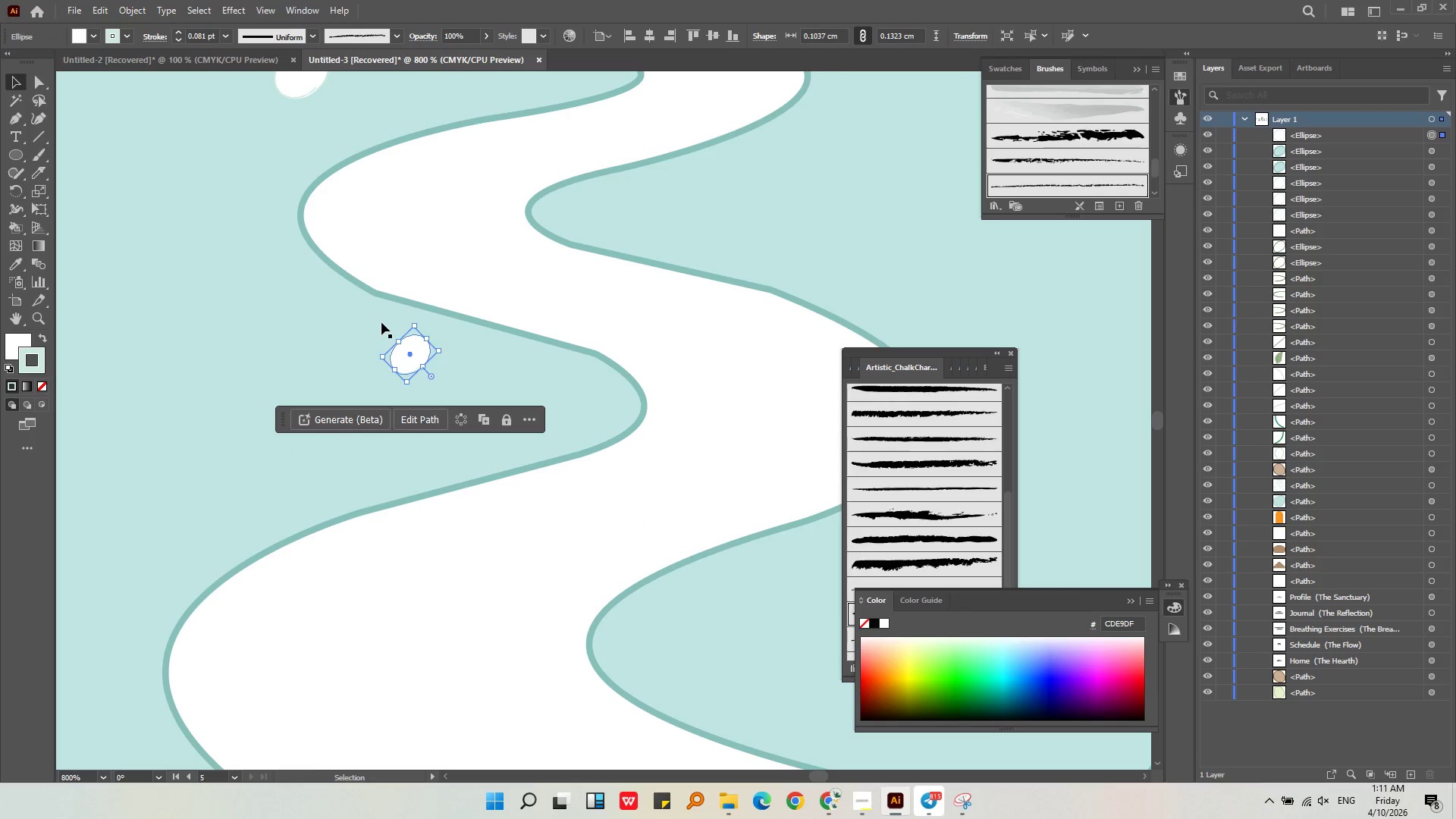 
key(Control+V)
 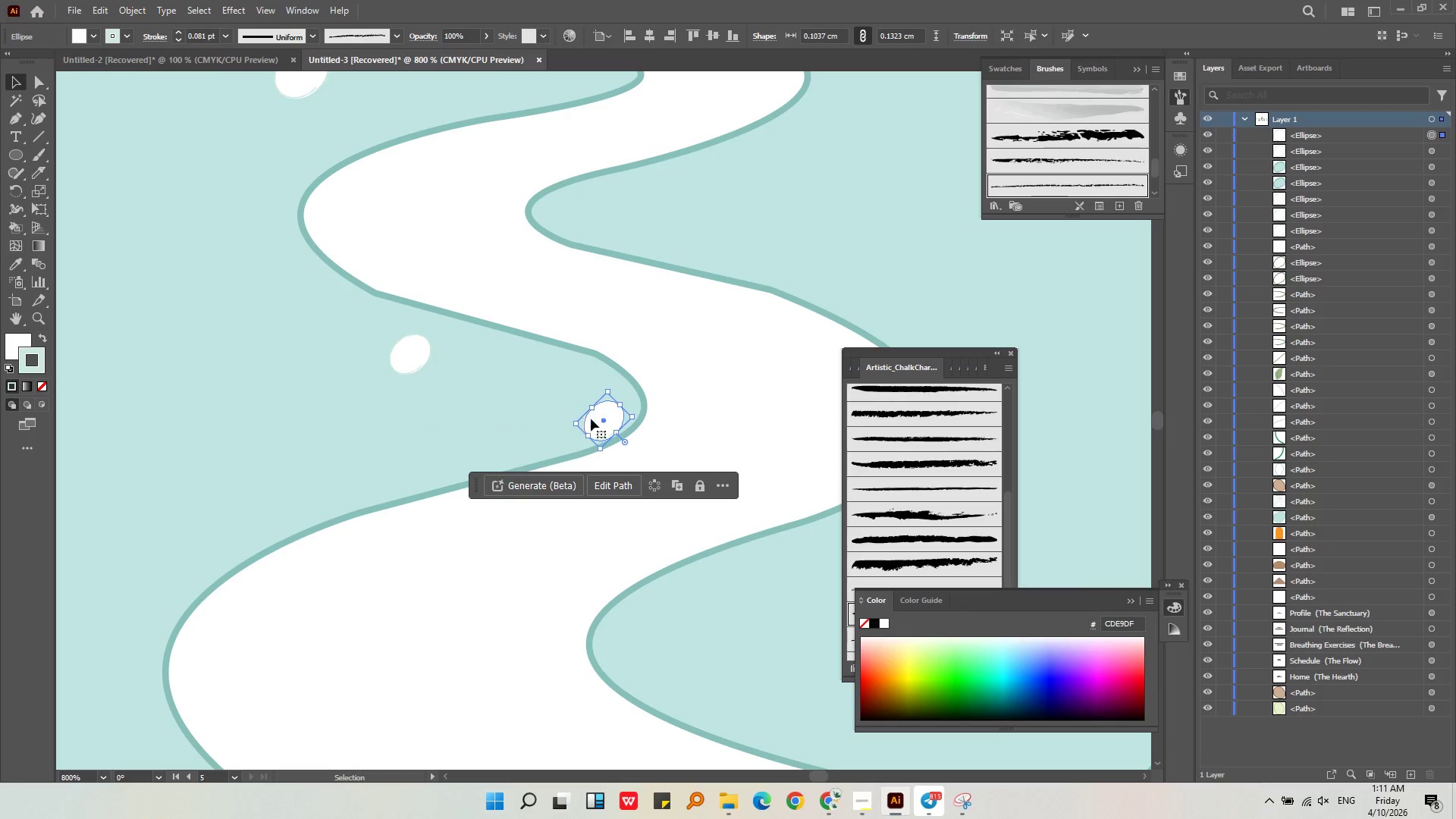 
left_click_drag(start_coordinate=[603, 421], to_coordinate=[366, 325])
 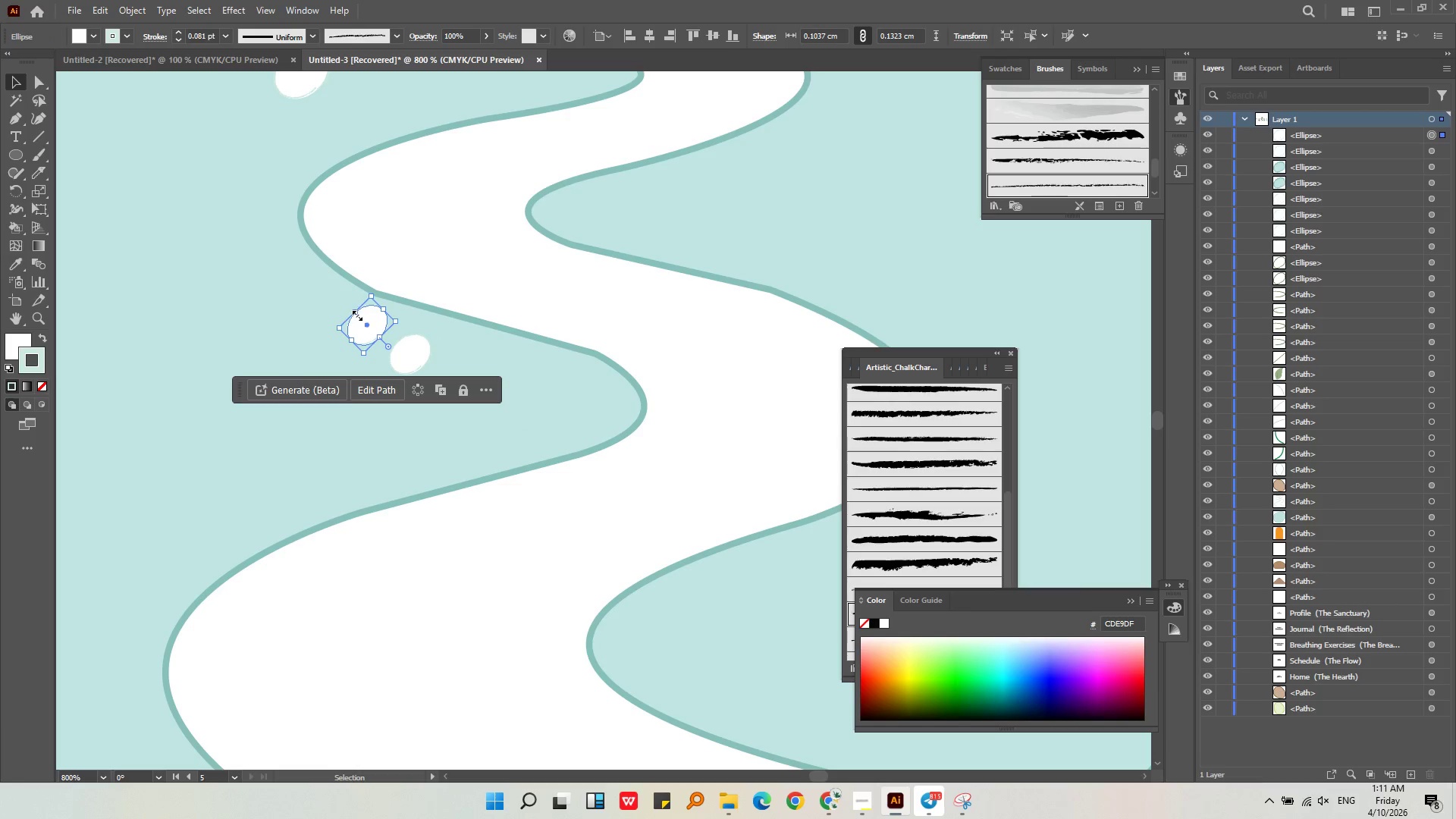 
left_click_drag(start_coordinate=[355, 312], to_coordinate=[345, 308])
 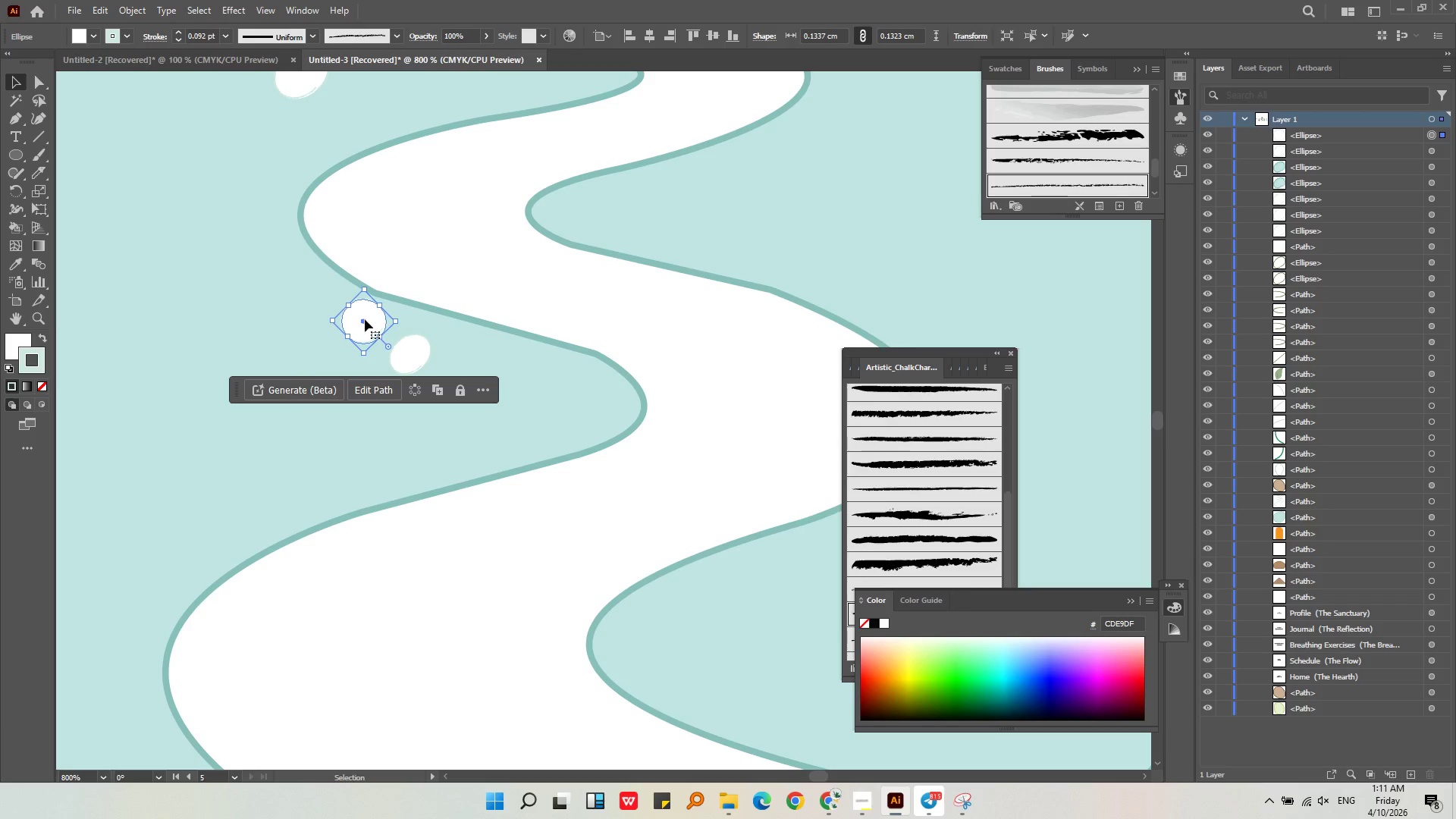 
left_click_drag(start_coordinate=[365, 319], to_coordinate=[354, 322])
 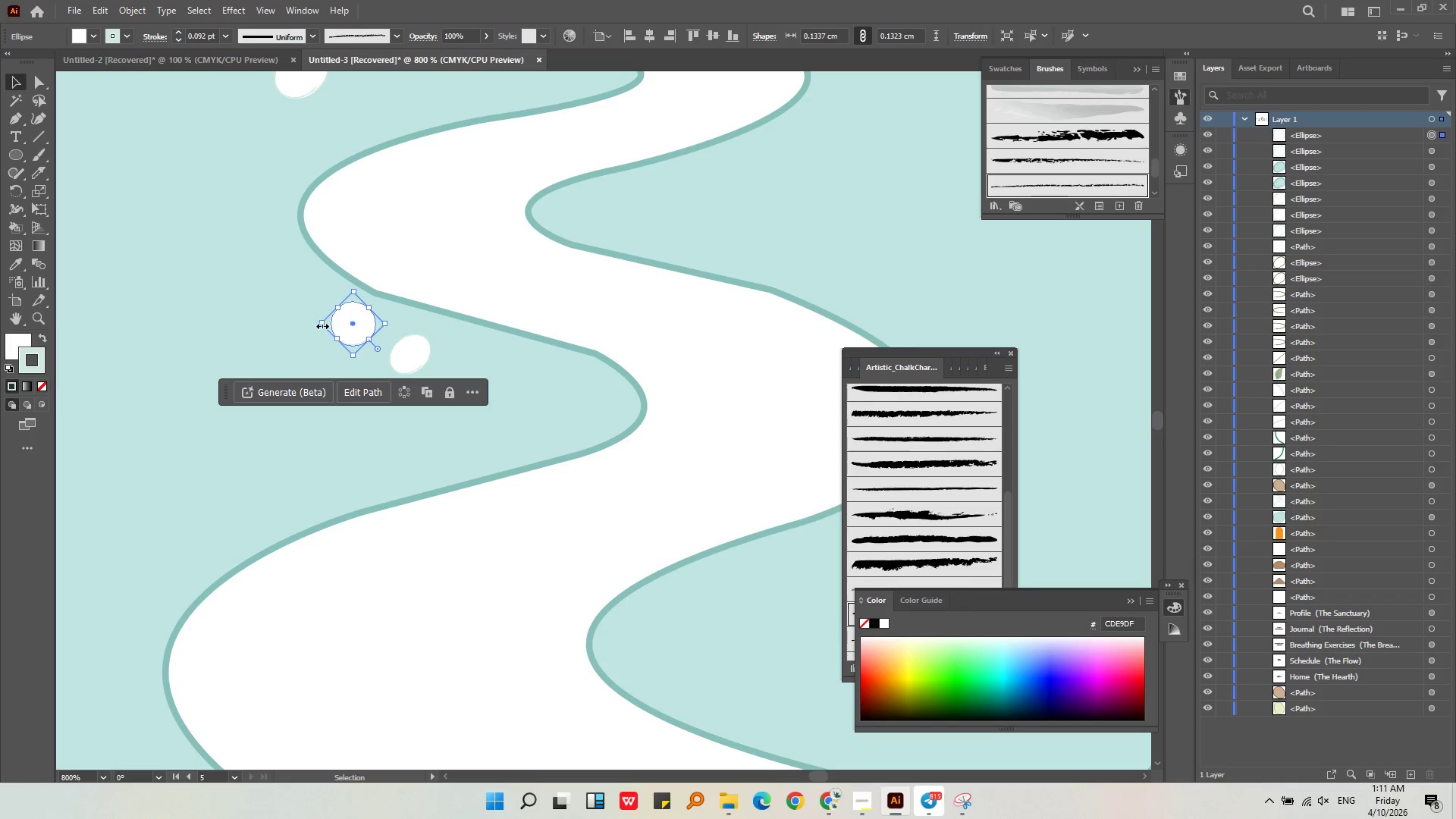 
left_click_drag(start_coordinate=[320, 325], to_coordinate=[306, 318])
 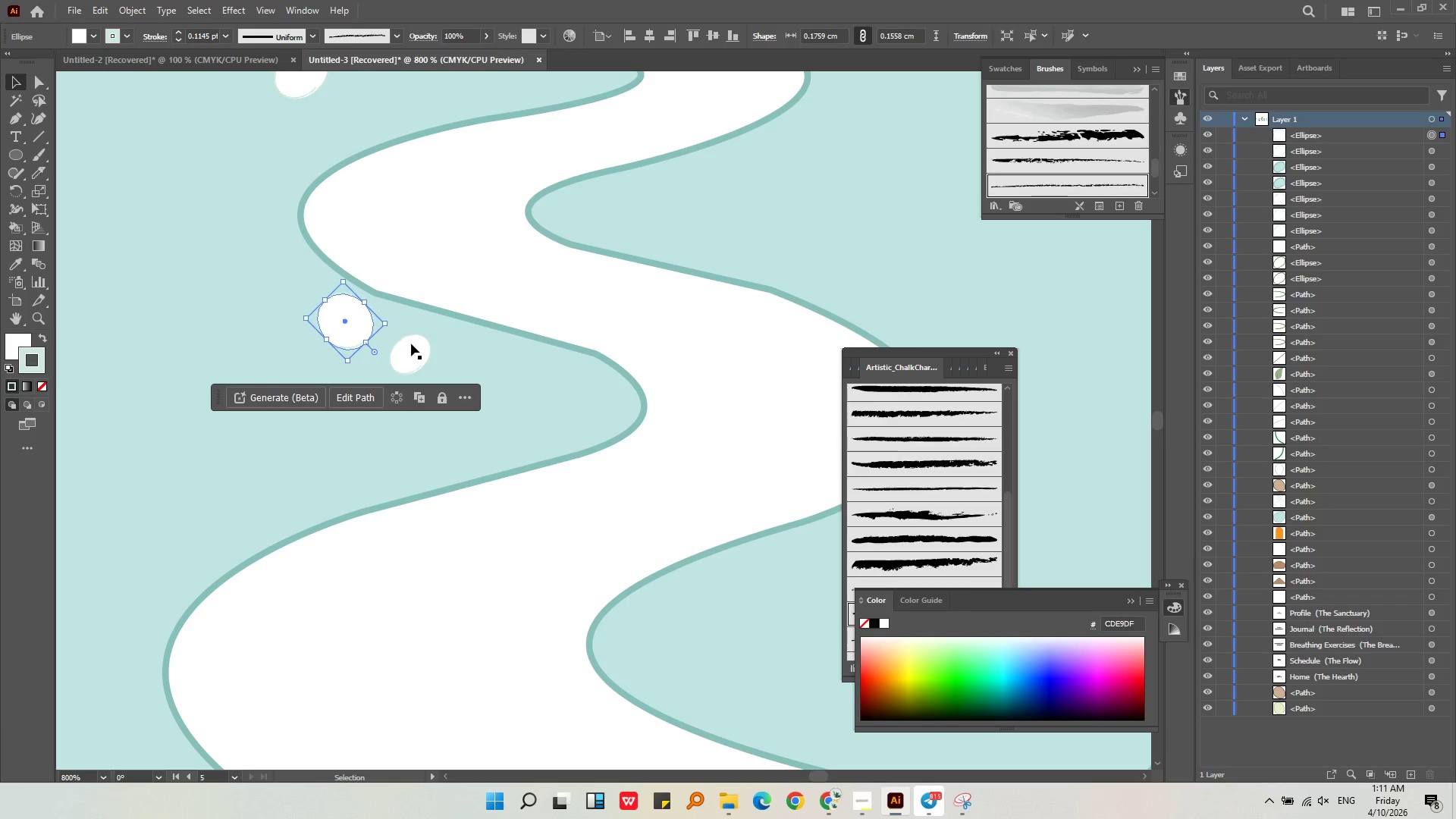 
left_click([412, 344])
 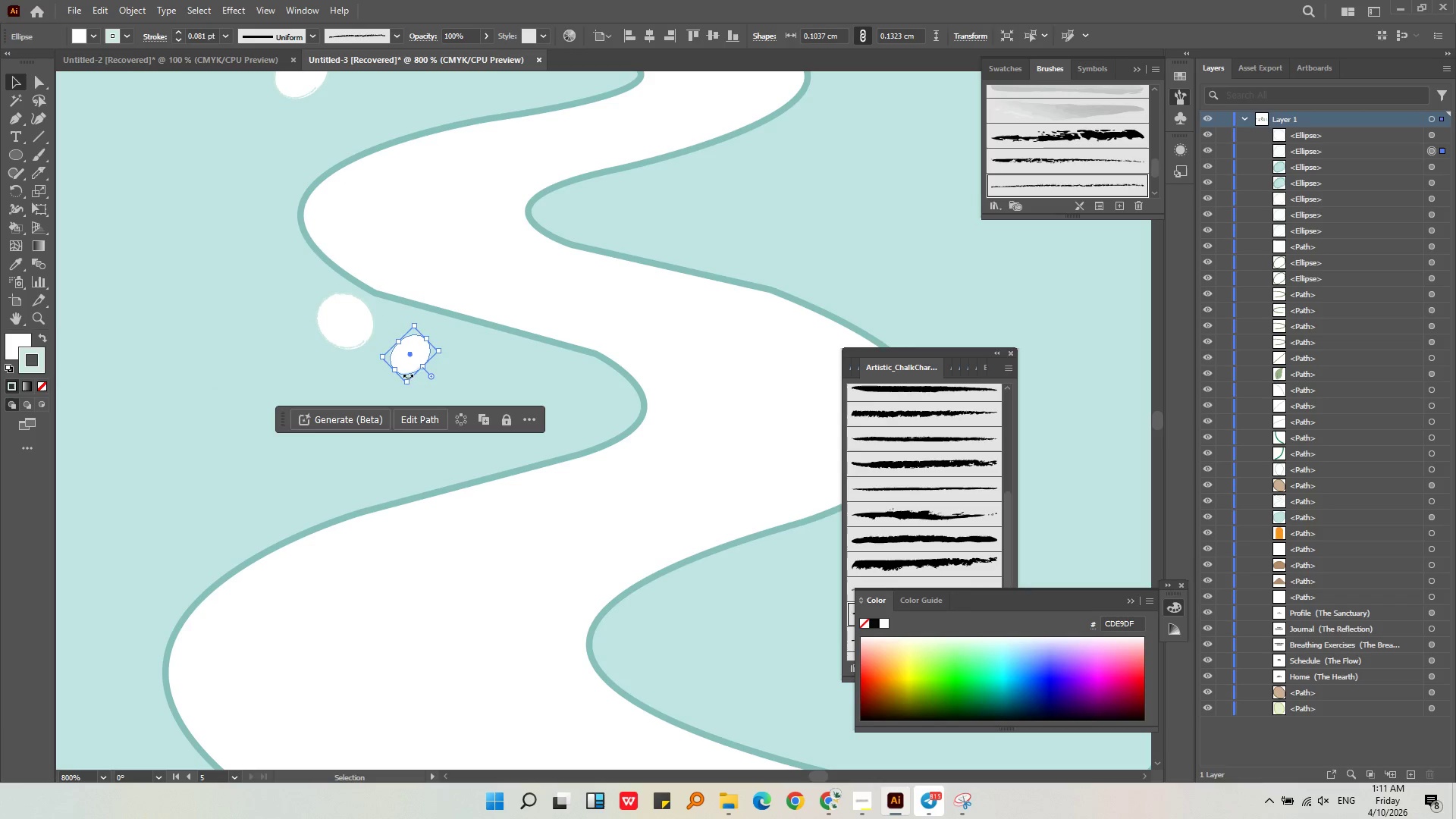 
left_click_drag(start_coordinate=[407, 381], to_coordinate=[406, 376])
 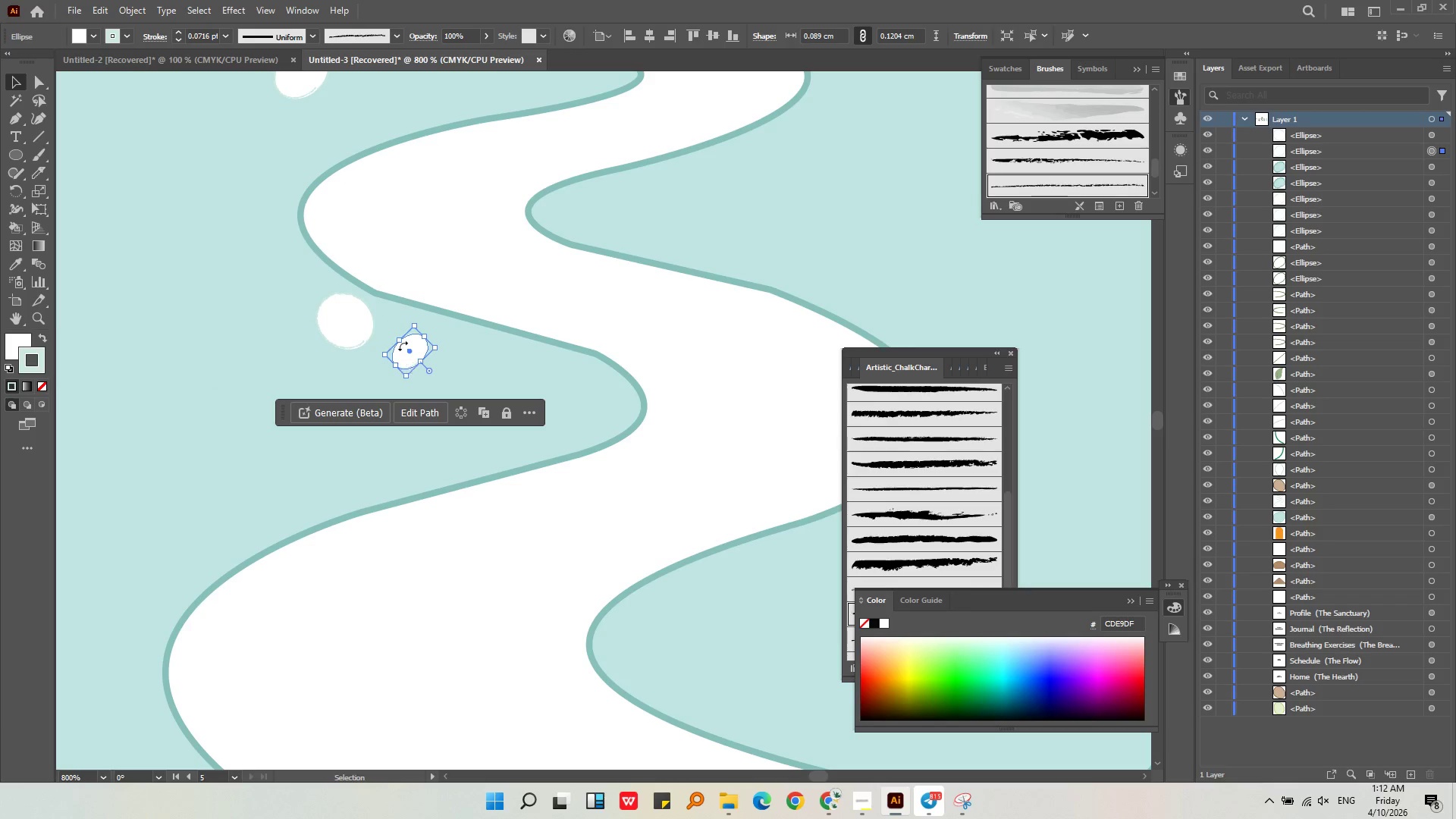 
key(Alt+AltLeft)
 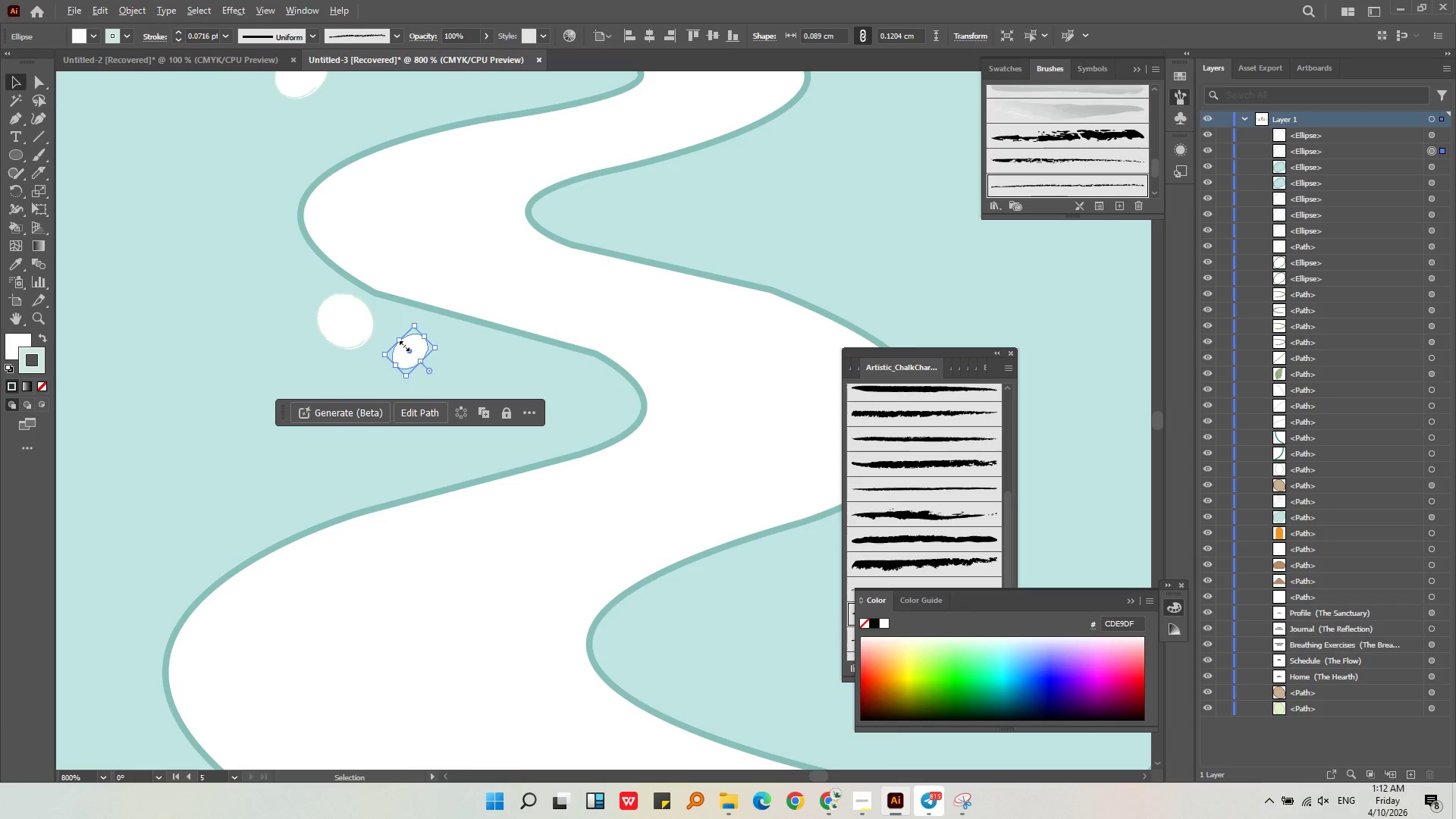 
left_click([592, 362])
 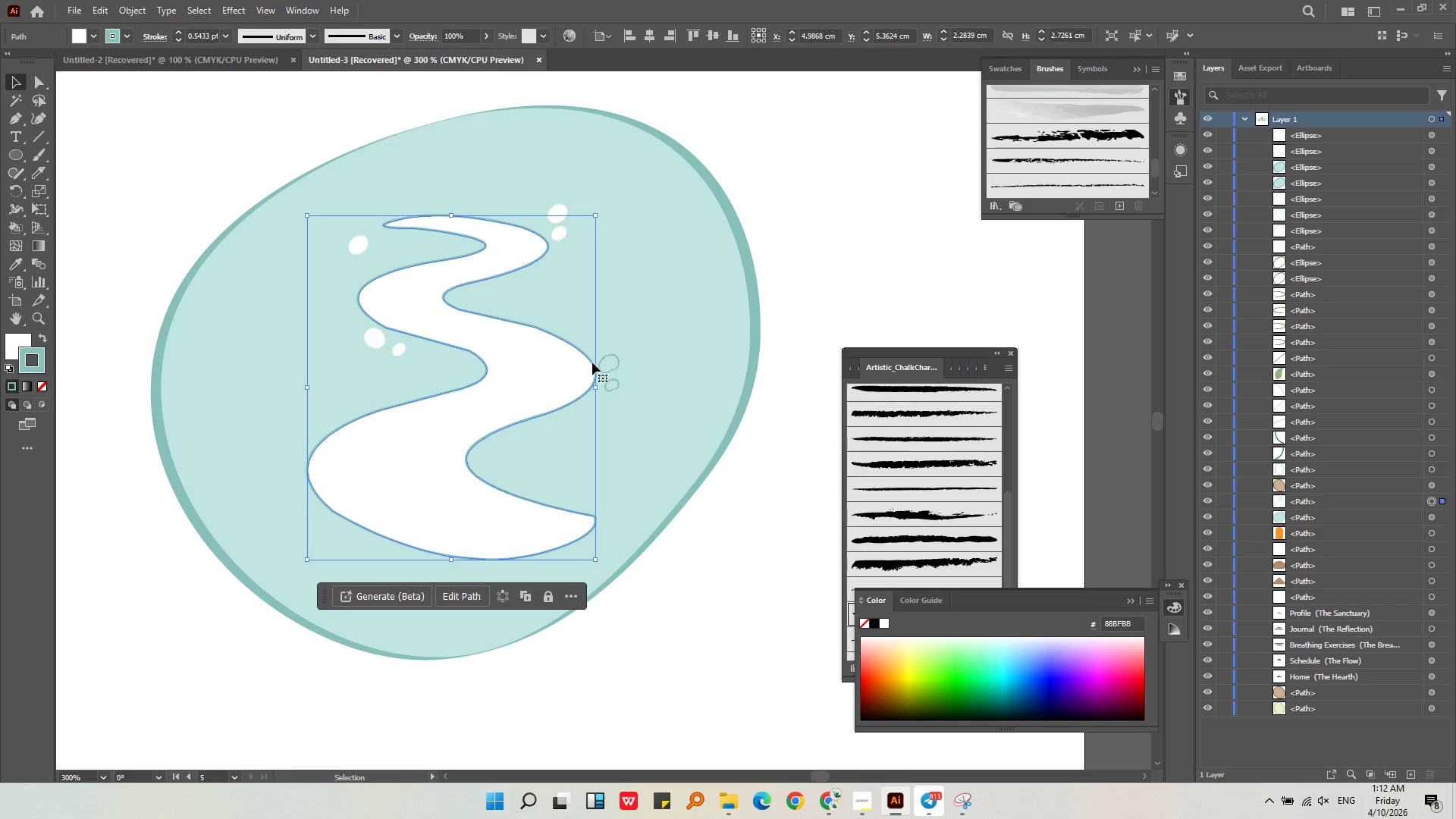 
scroll: coordinate [592, 362], scroll_direction: down, amount: 4.0
 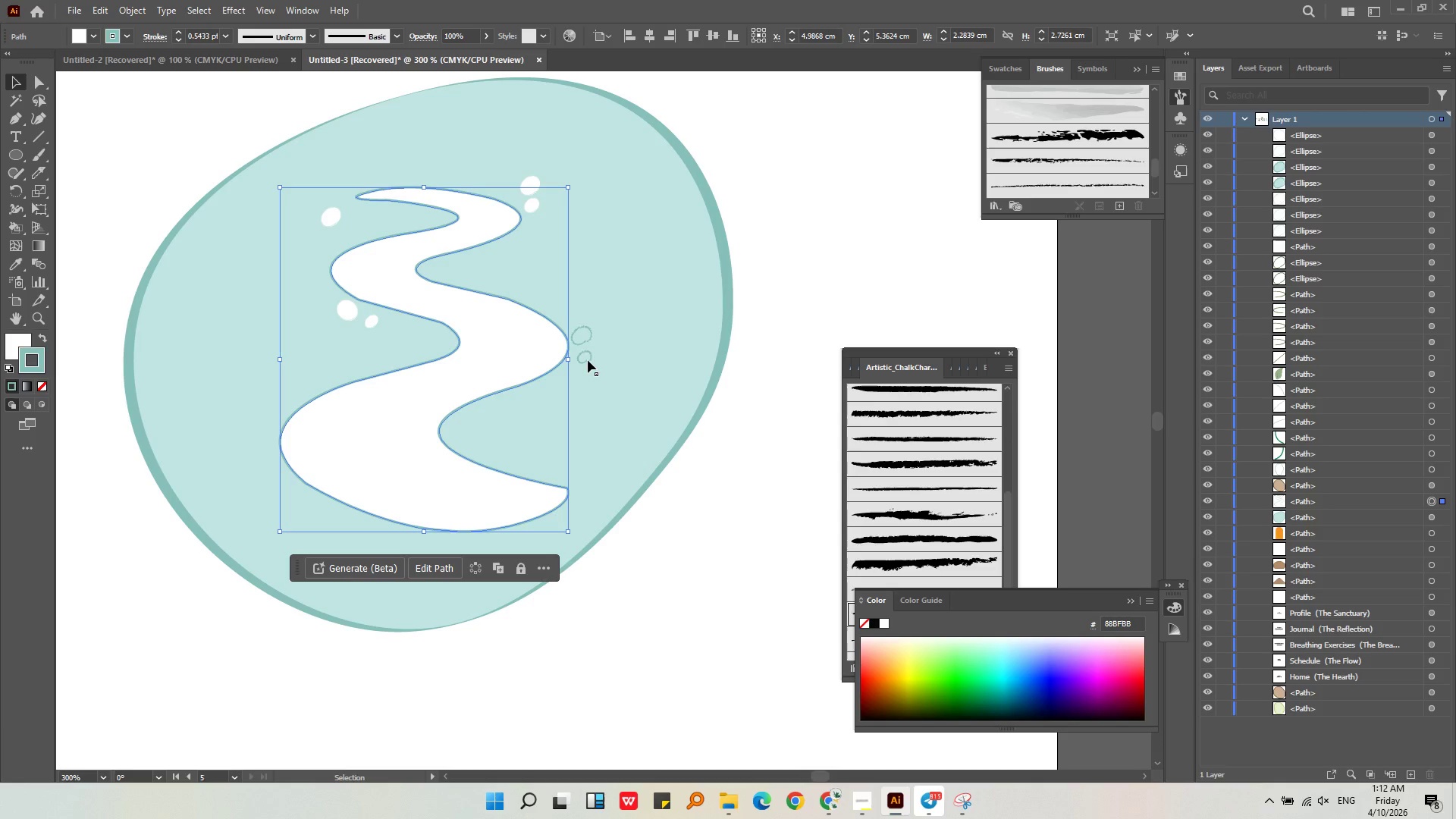 
left_click([589, 356])
 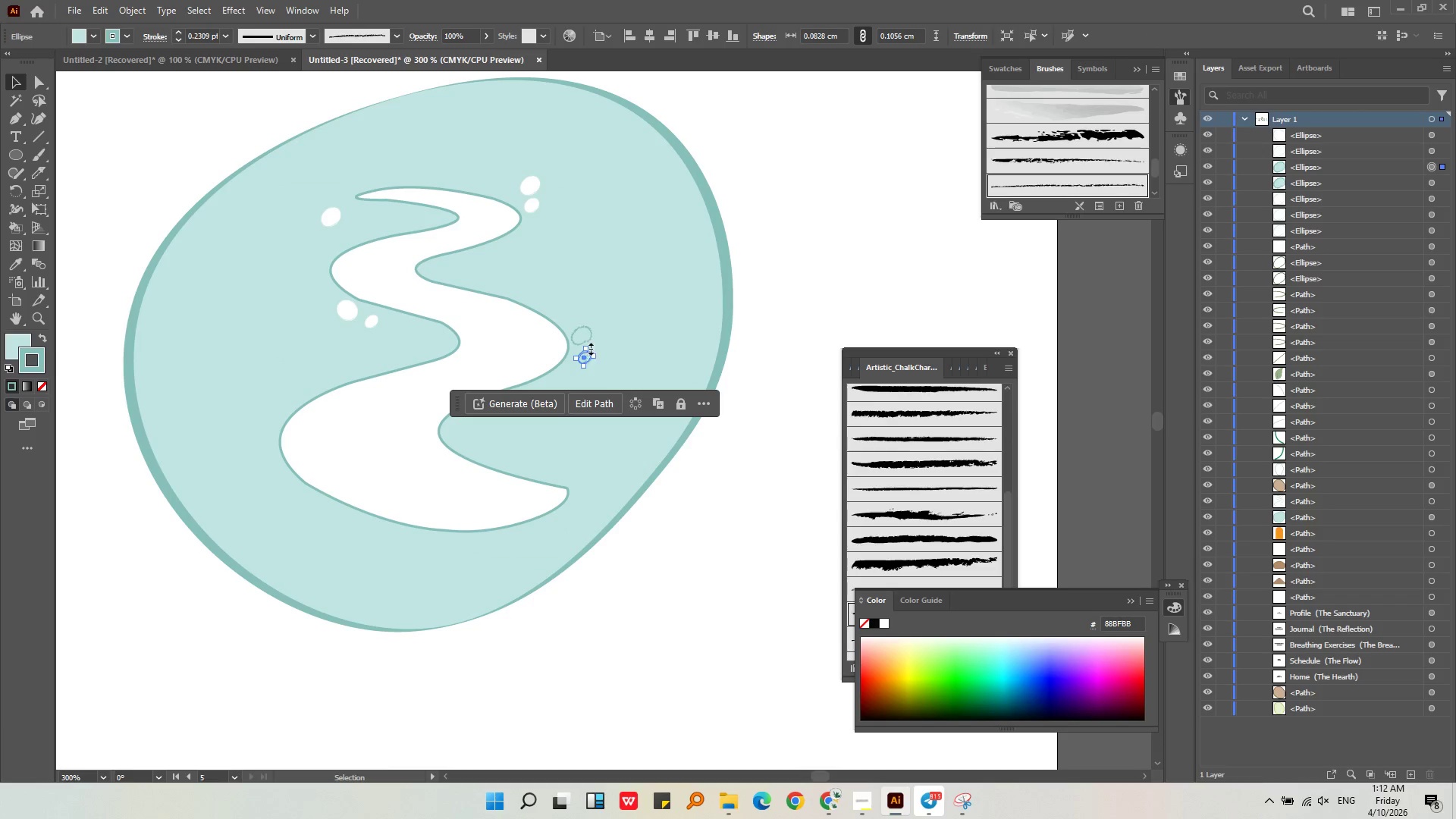 
hold_key(key=ShiftLeft, duration=0.48)
left_click([588, 335])
 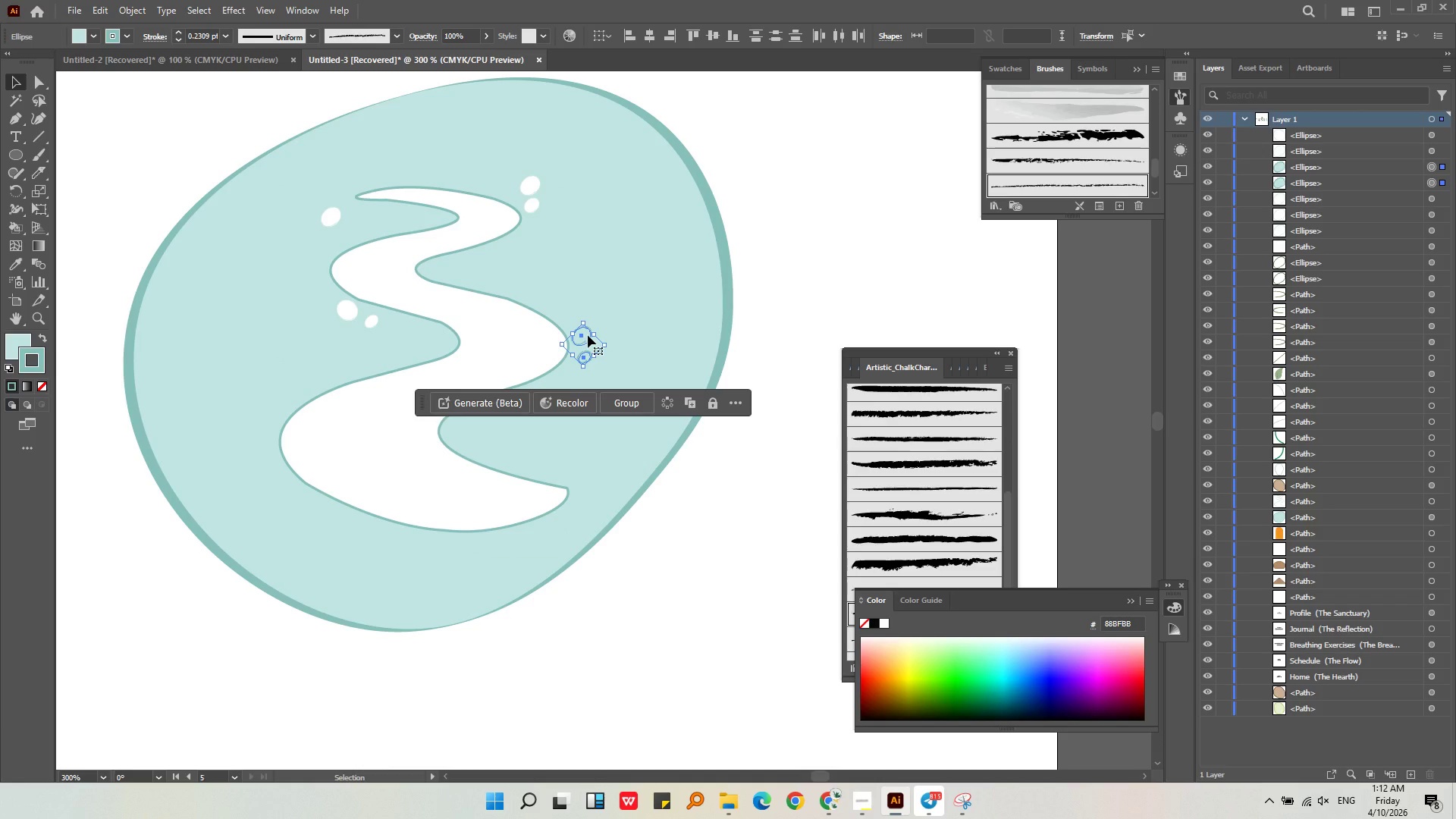 
key(Backspace)
 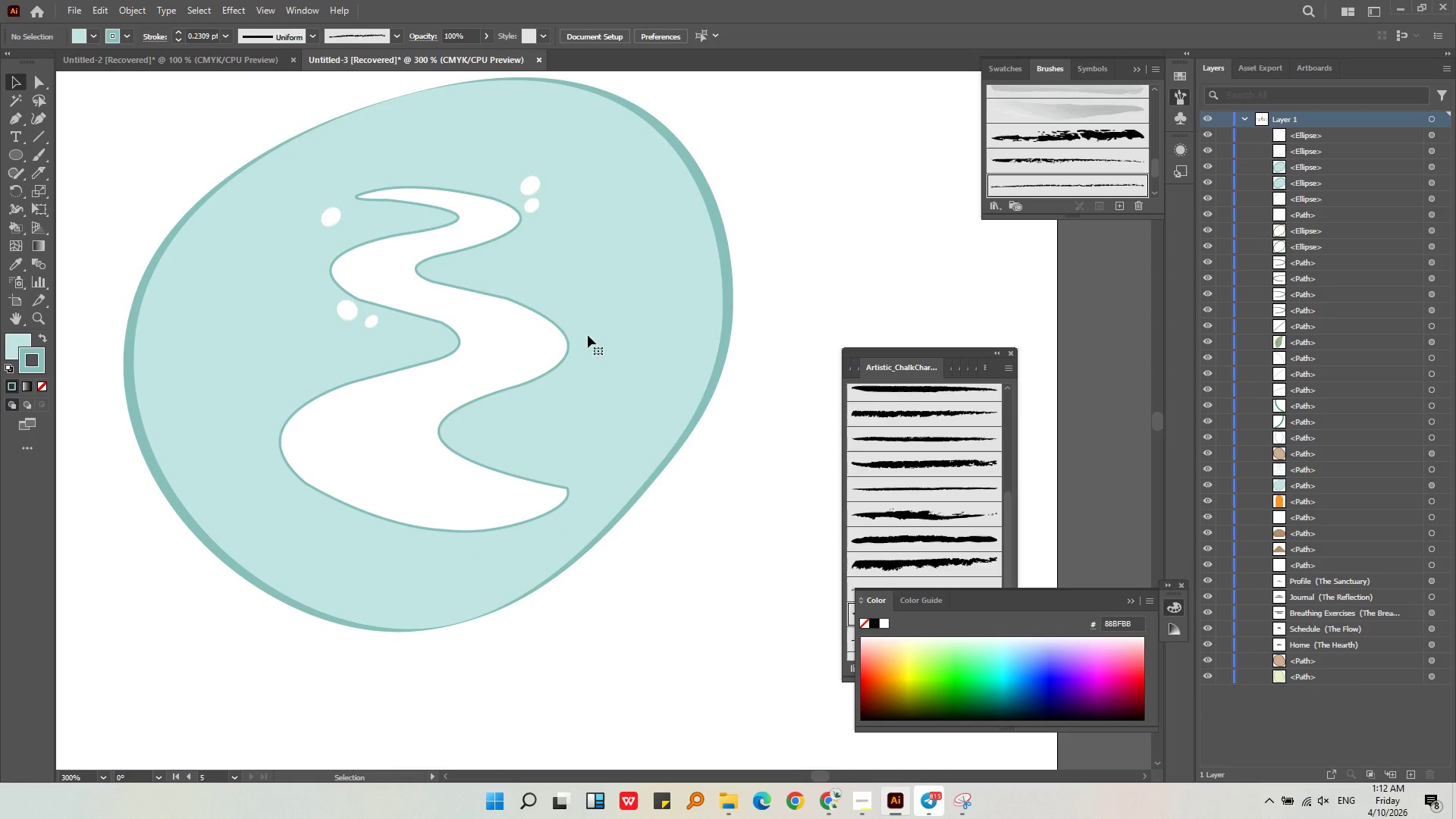 
left_click([347, 312])
 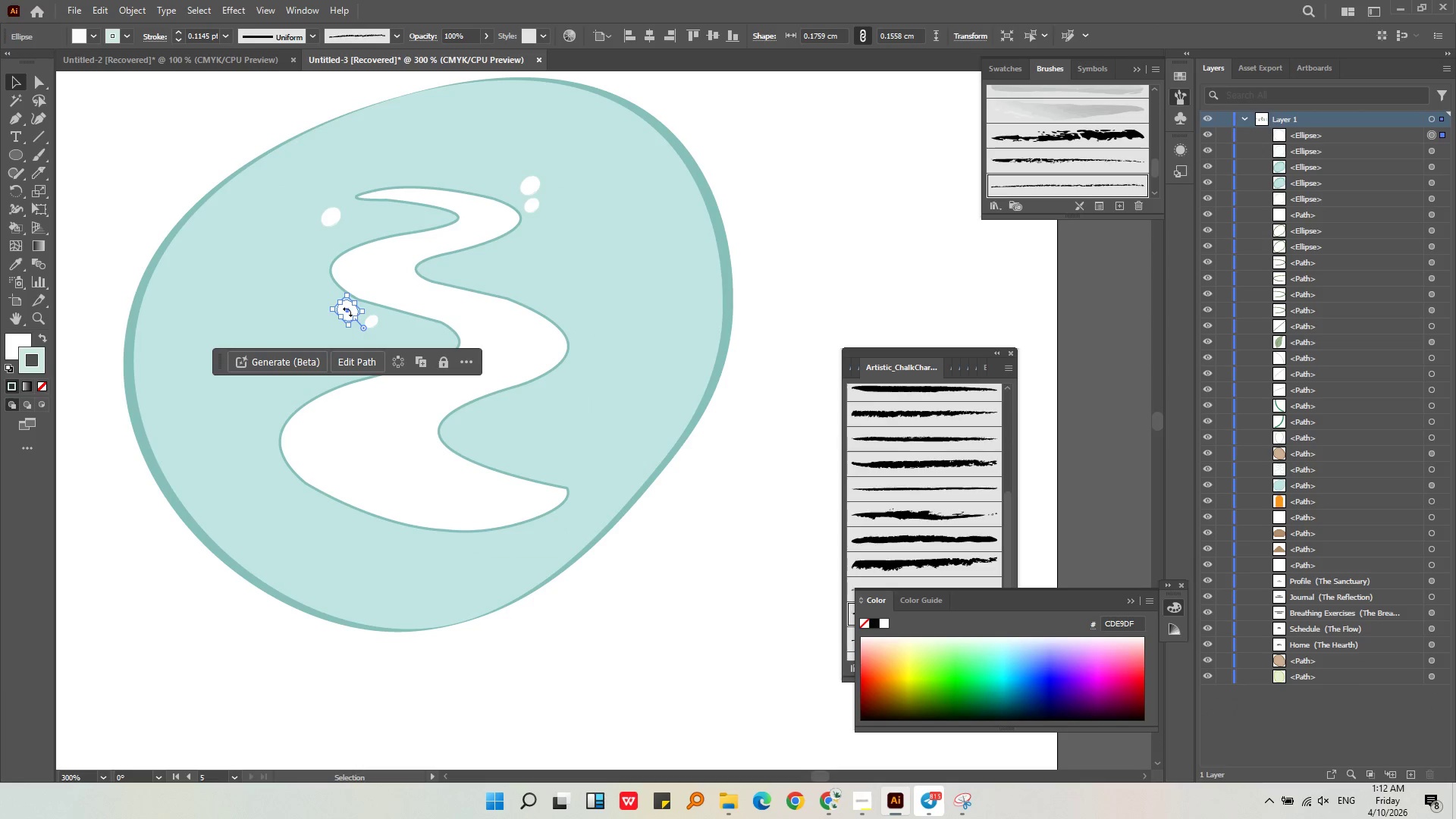 
key(Control+C)
 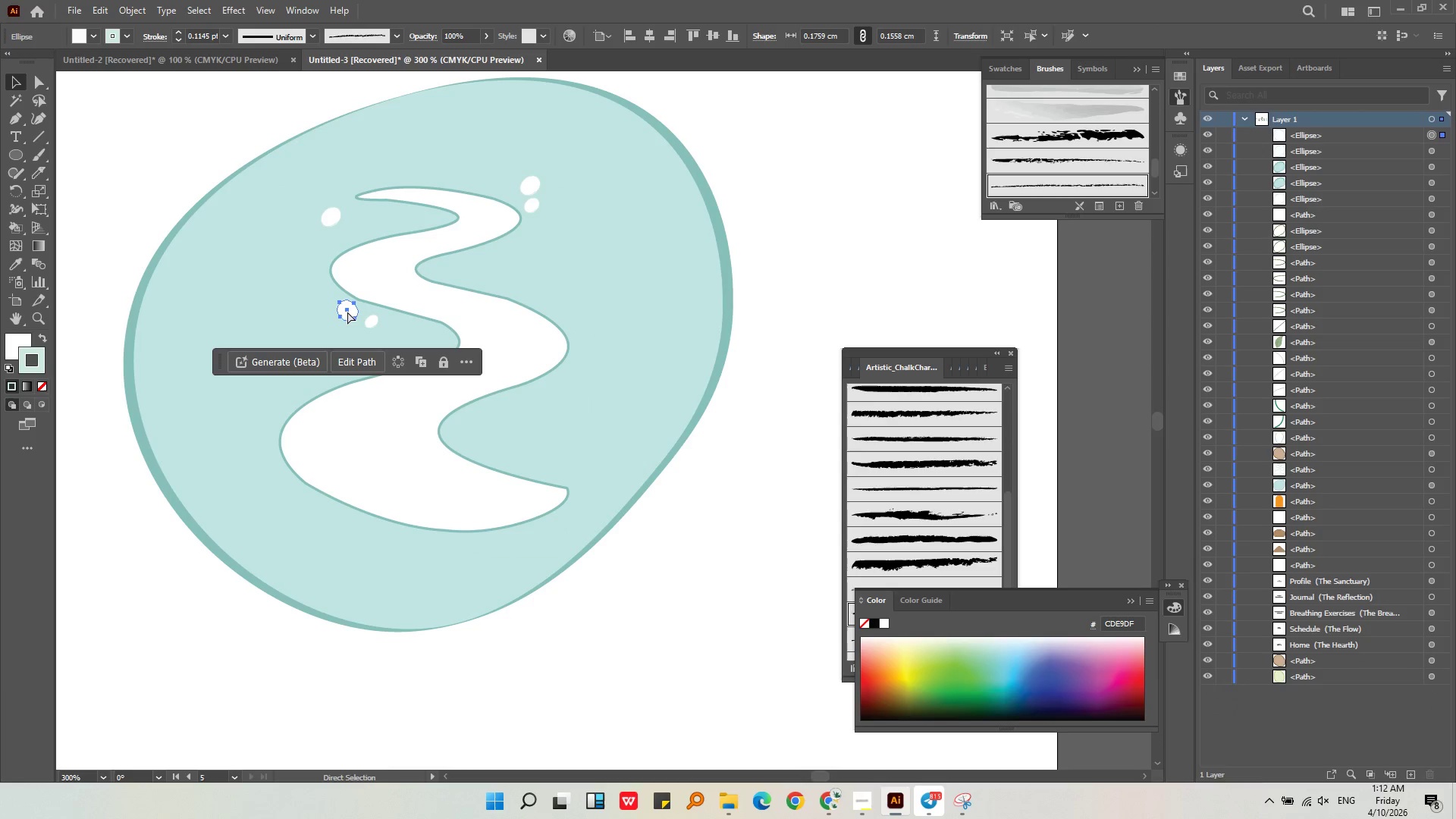 
key(Control+V)
 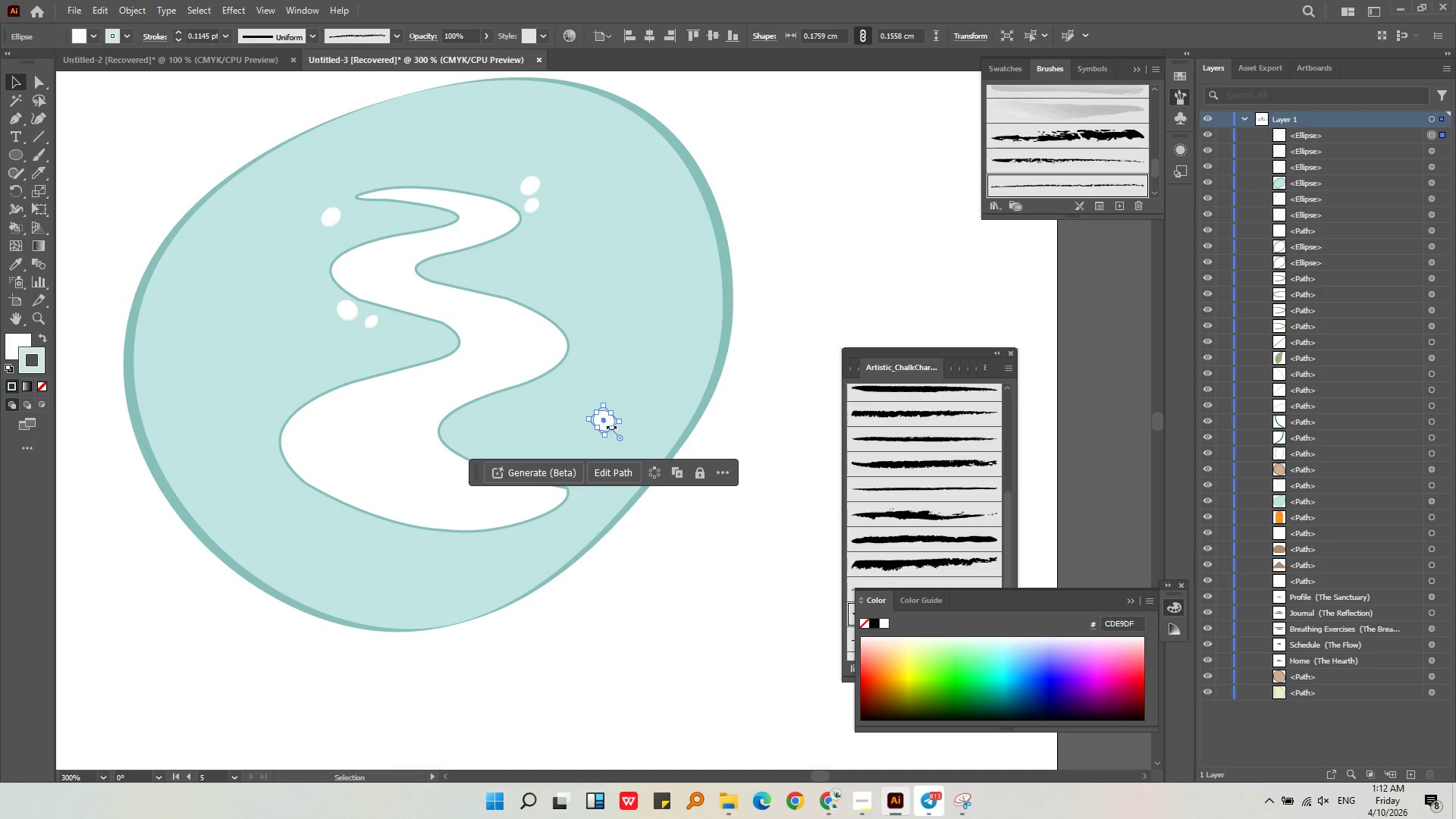 
left_click_drag(start_coordinate=[607, 424], to_coordinate=[585, 419])
 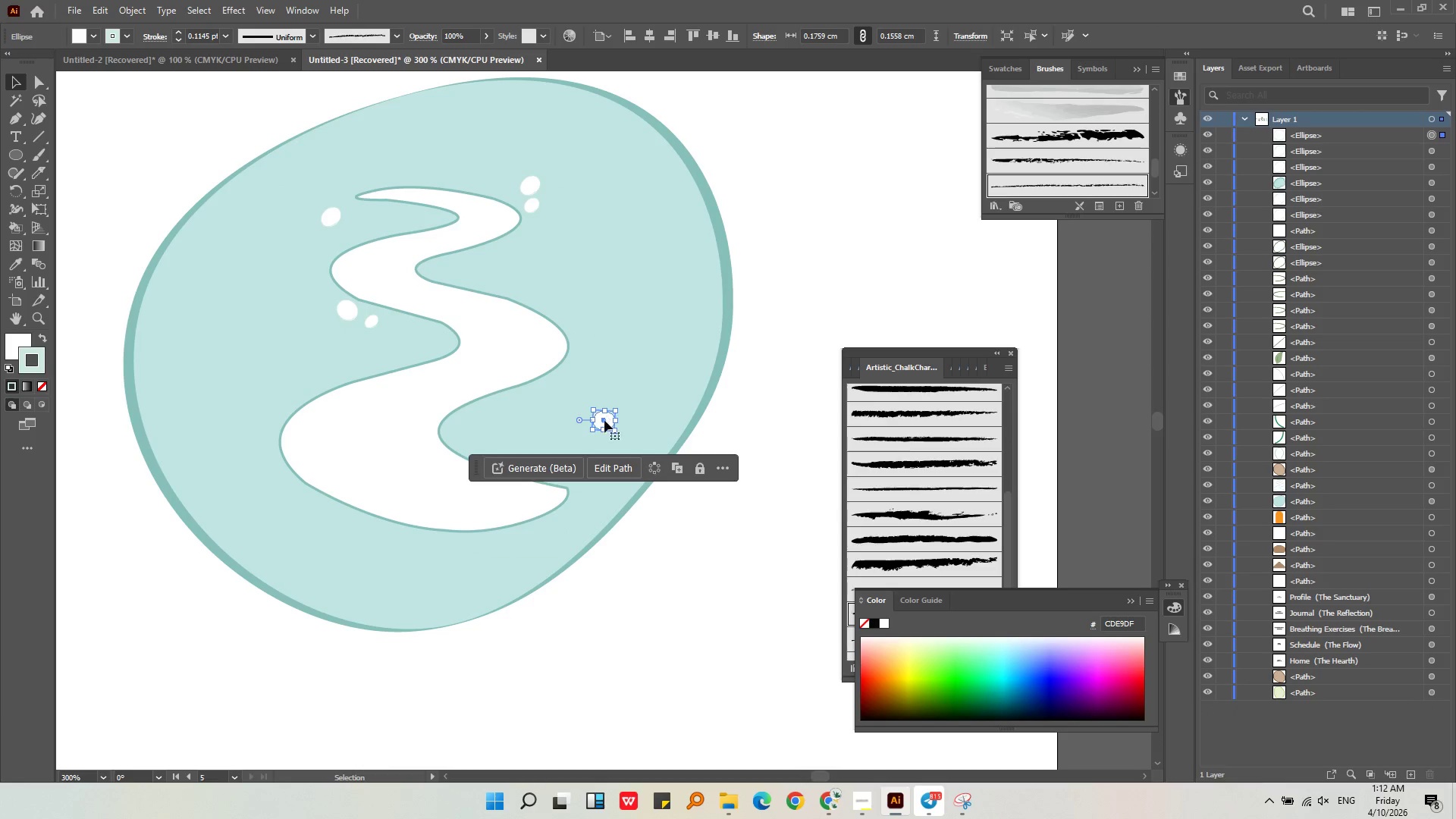 
key(Alt+AltLeft)
 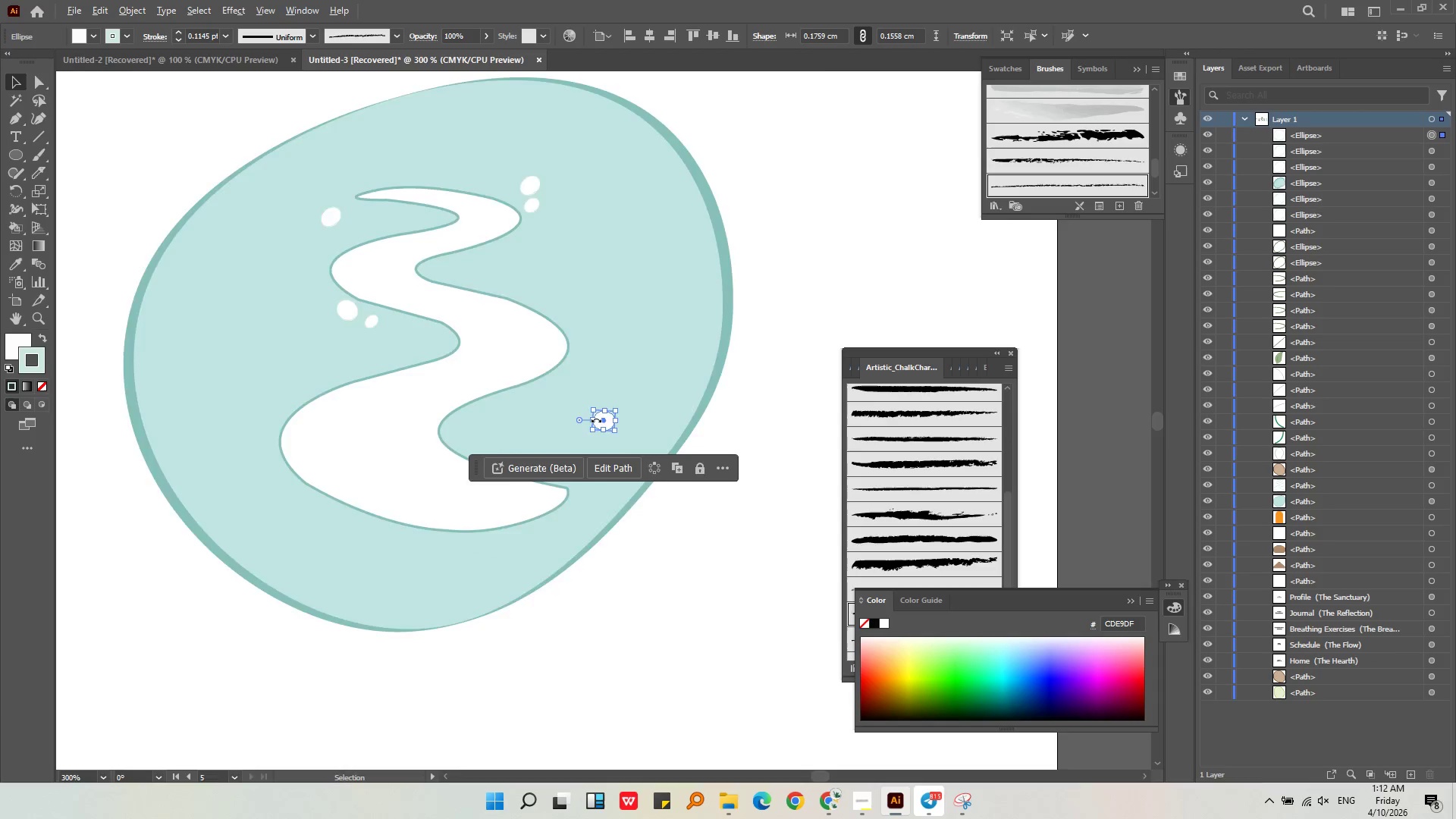 
scroll: coordinate [596, 419], scroll_direction: up, amount: 2.0
 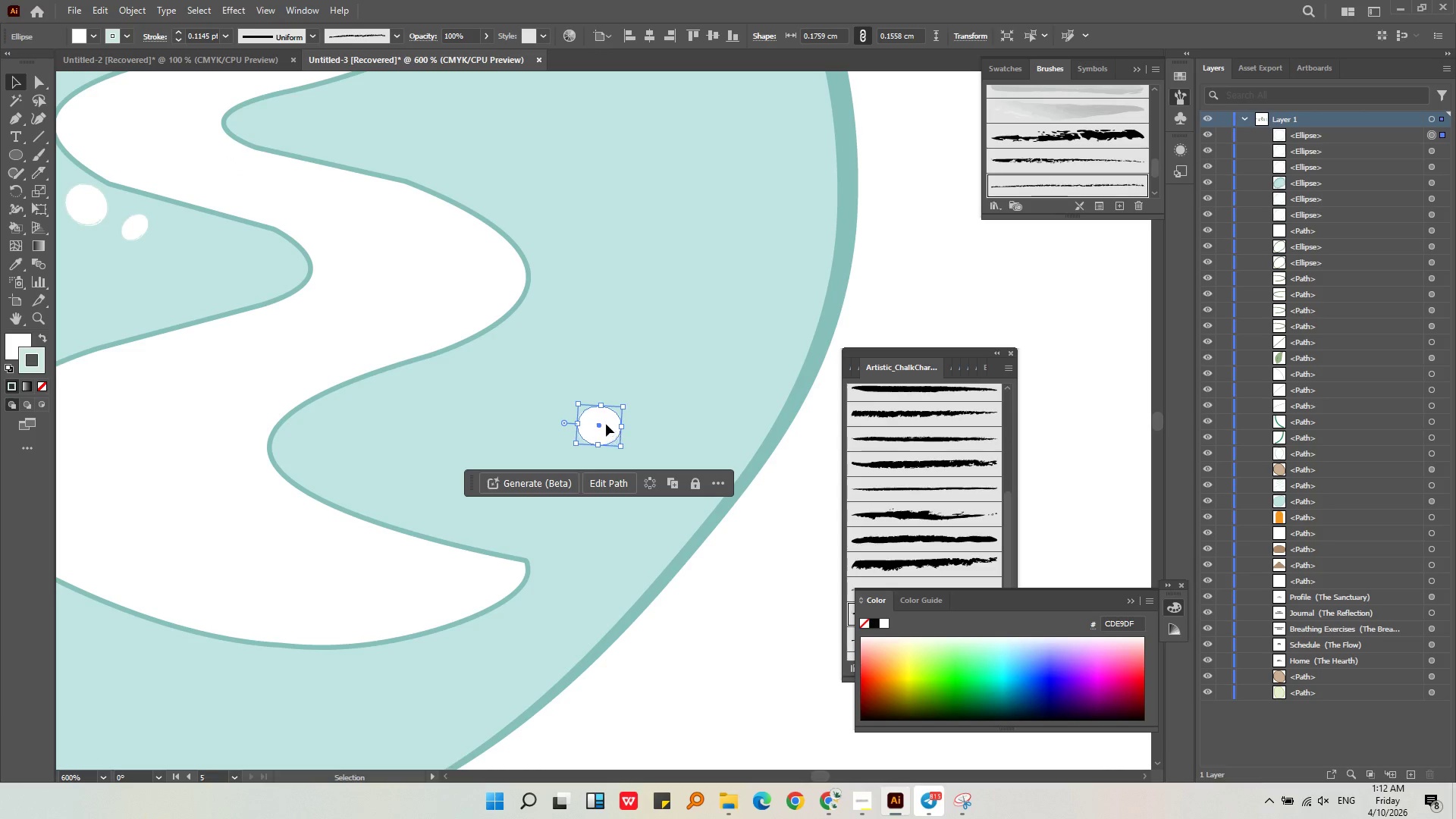 
left_click_drag(start_coordinate=[606, 424], to_coordinate=[505, 359])
 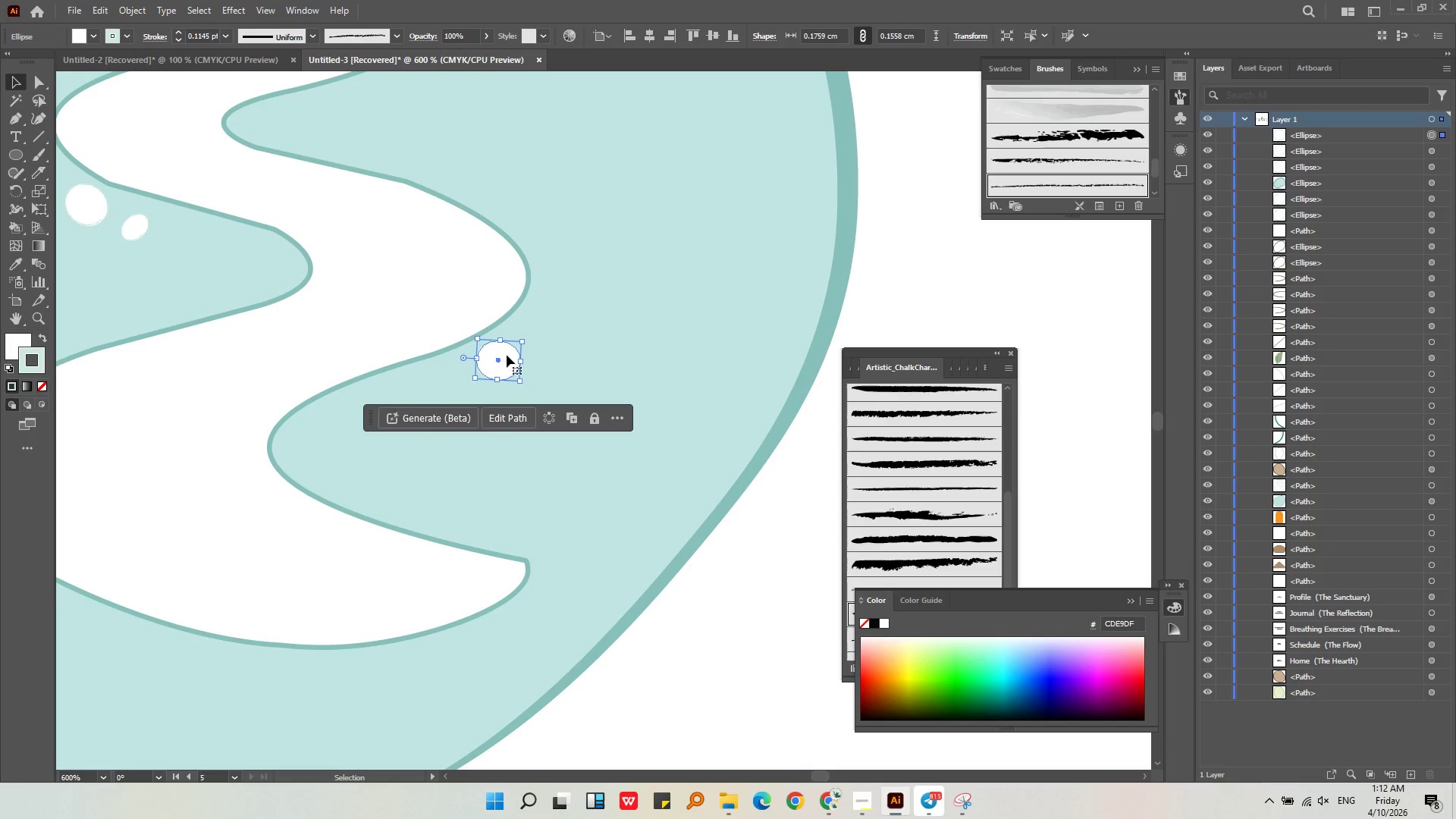 
key(Alt+AltLeft)
 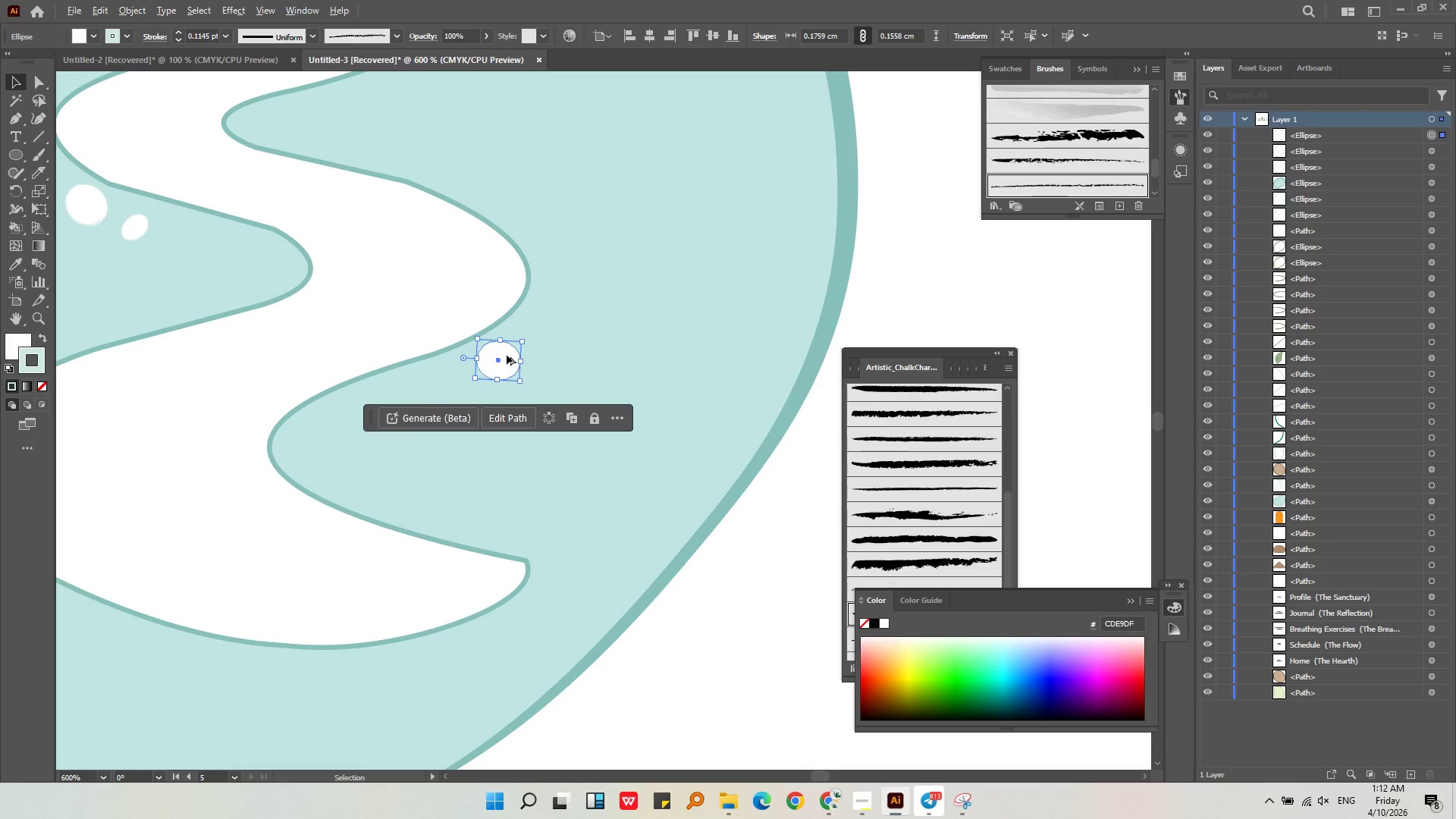 
left_click([726, 480])
 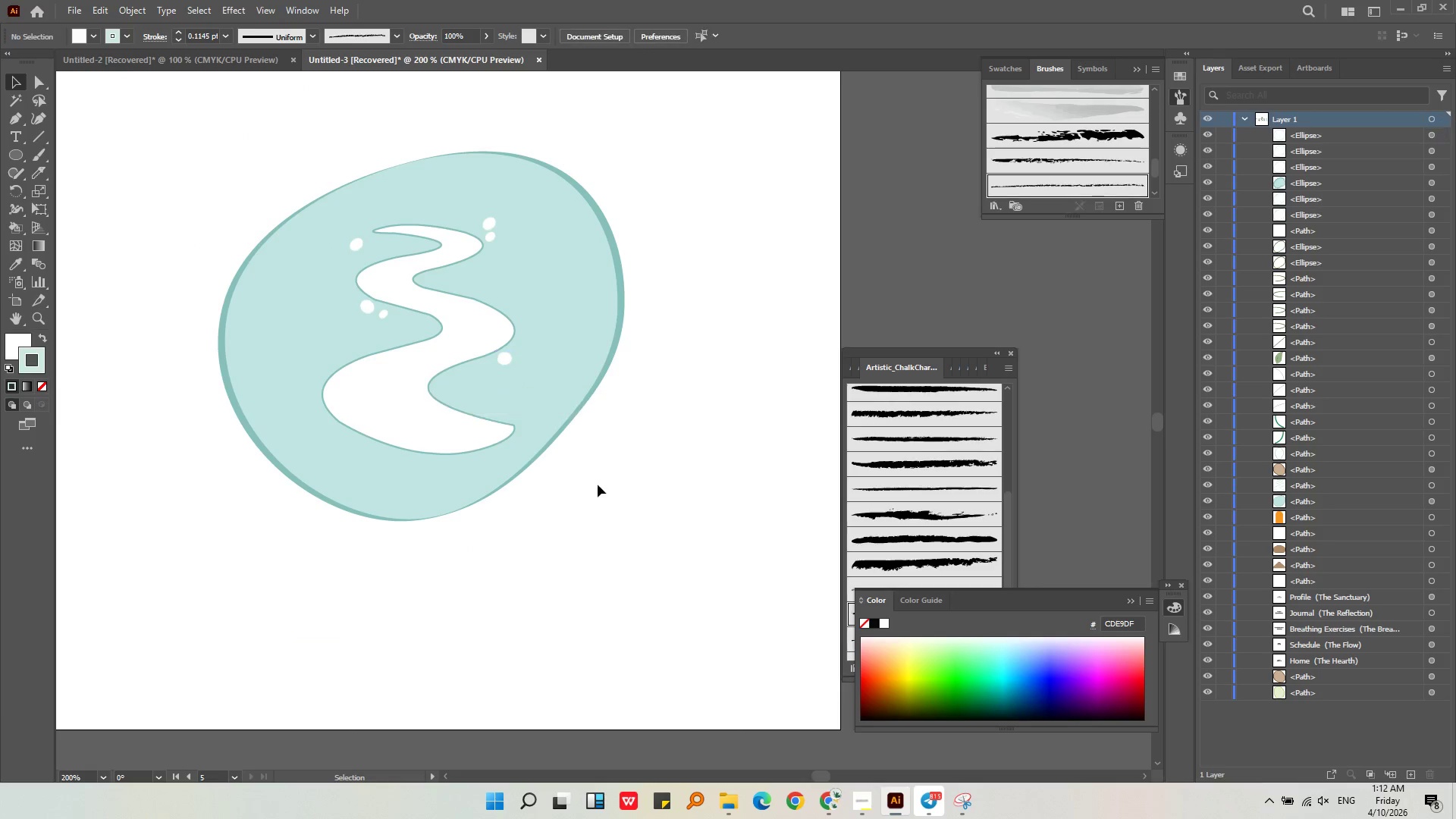 
scroll: coordinate [507, 355], scroll_direction: down, amount: 3.0
 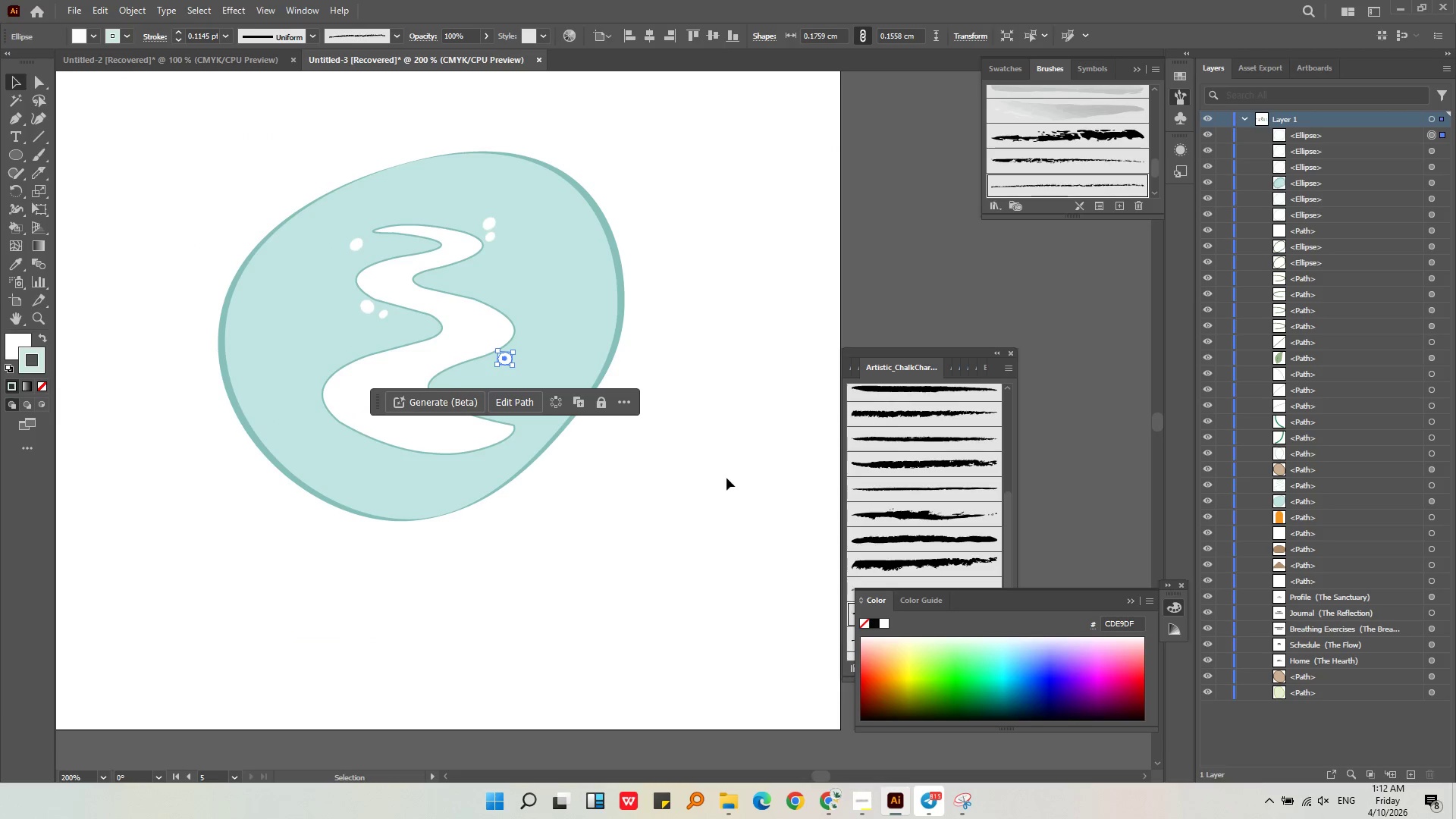 
hold_key(key=AltLeft, duration=0.34)
scroll: coordinate [591, 491], scroll_direction: down, amount: 2.0
 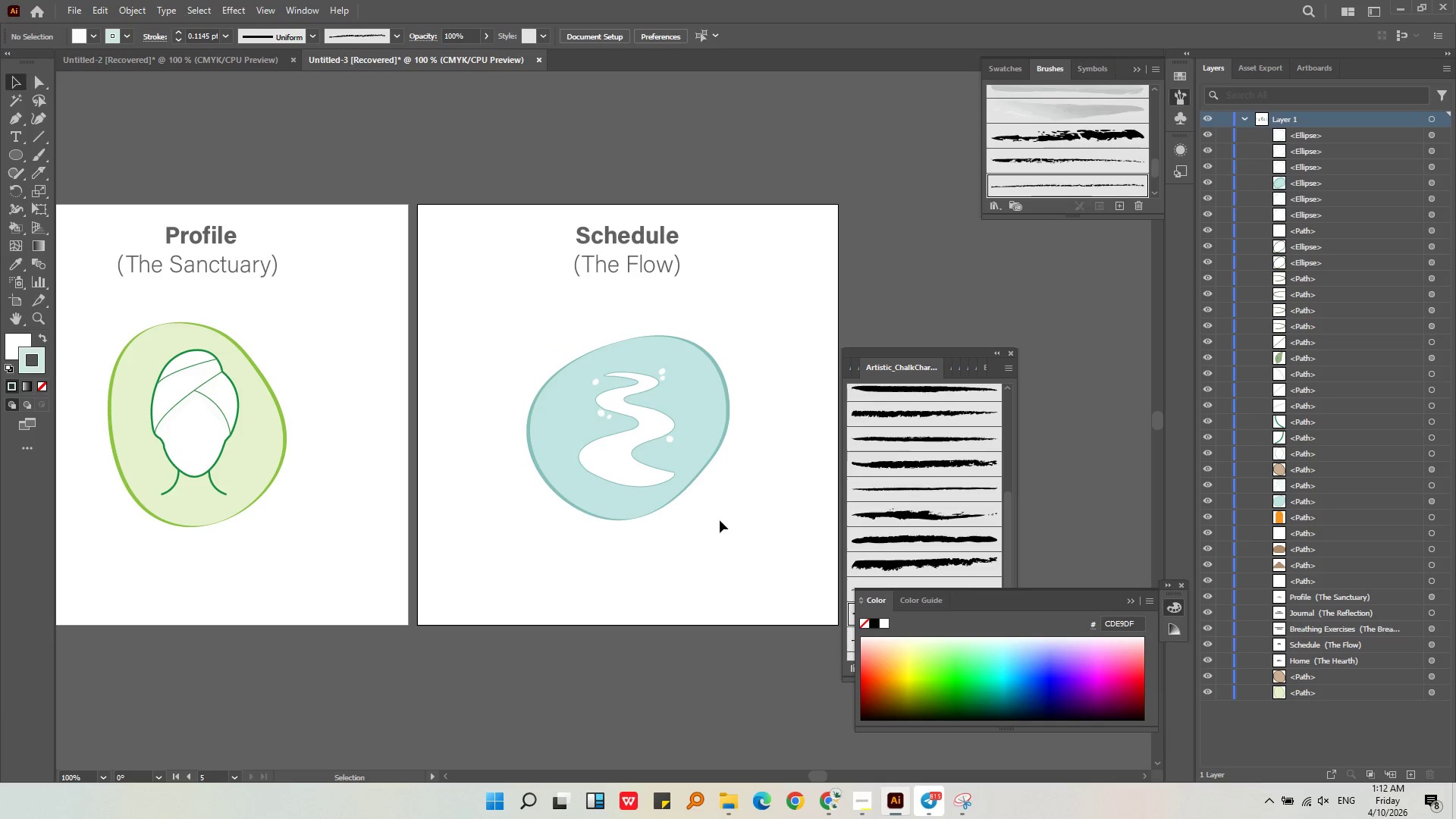 
hold_key(key=AltLeft, duration=0.41)
scroll: coordinate [720, 520], scroll_direction: down, amount: 2.0
 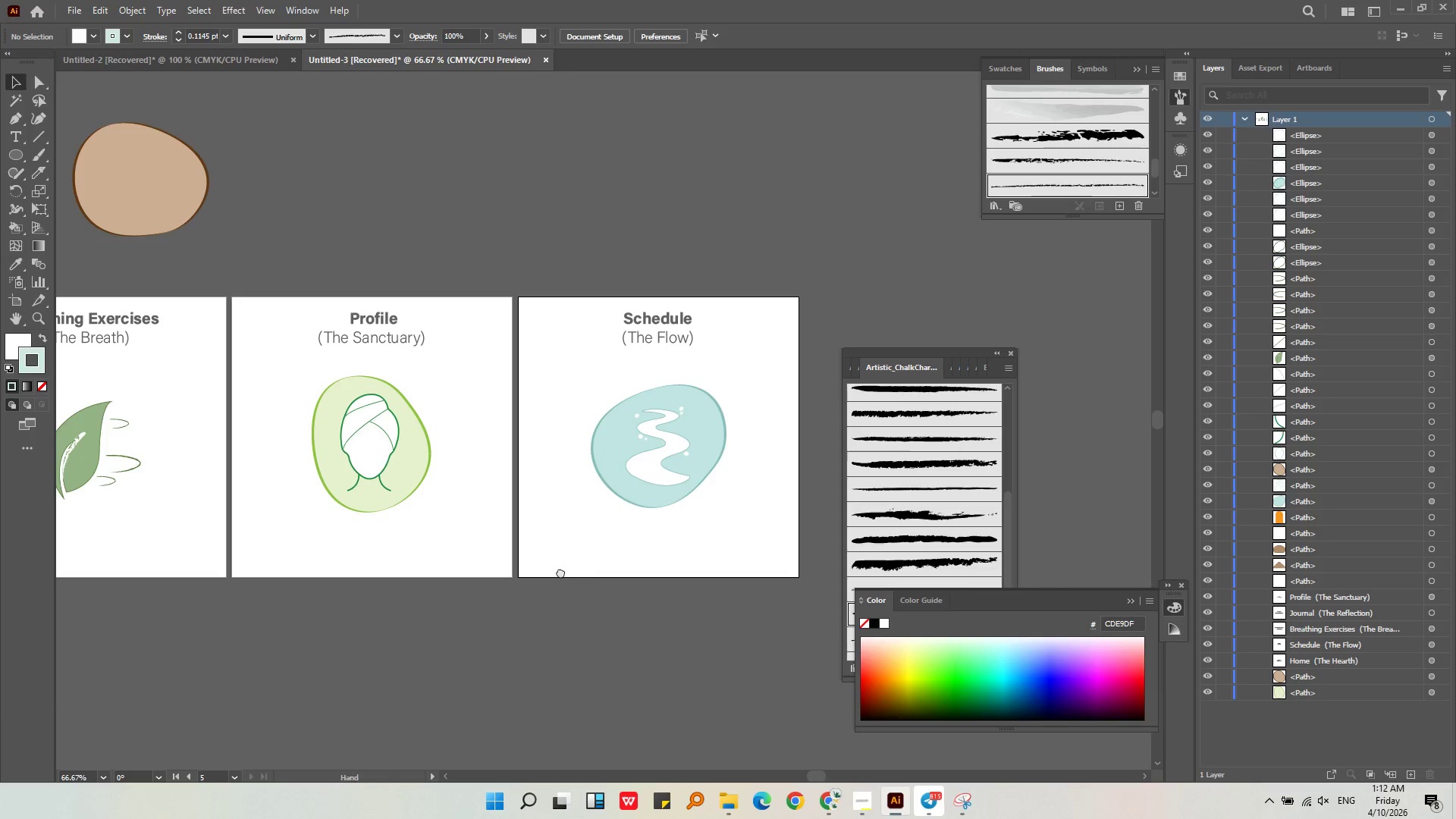 
hold_key(key=AltLeft, duration=0.52)
scroll: coordinate [603, 546], scroll_direction: down, amount: 1.0
 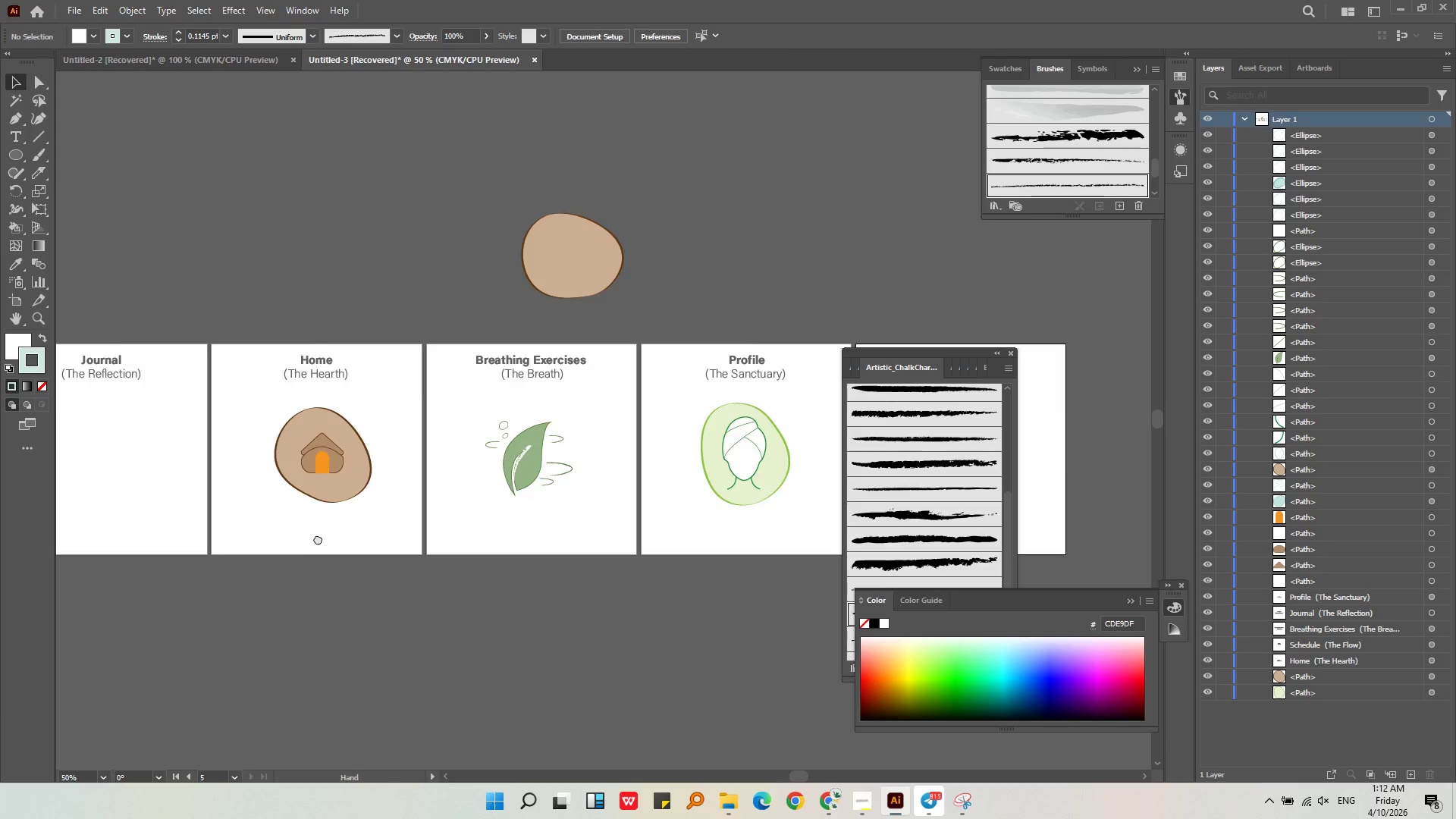 
hold_key(key=AltLeft, duration=0.34)
scroll: coordinate [305, 482], scroll_direction: up, amount: 1.0
 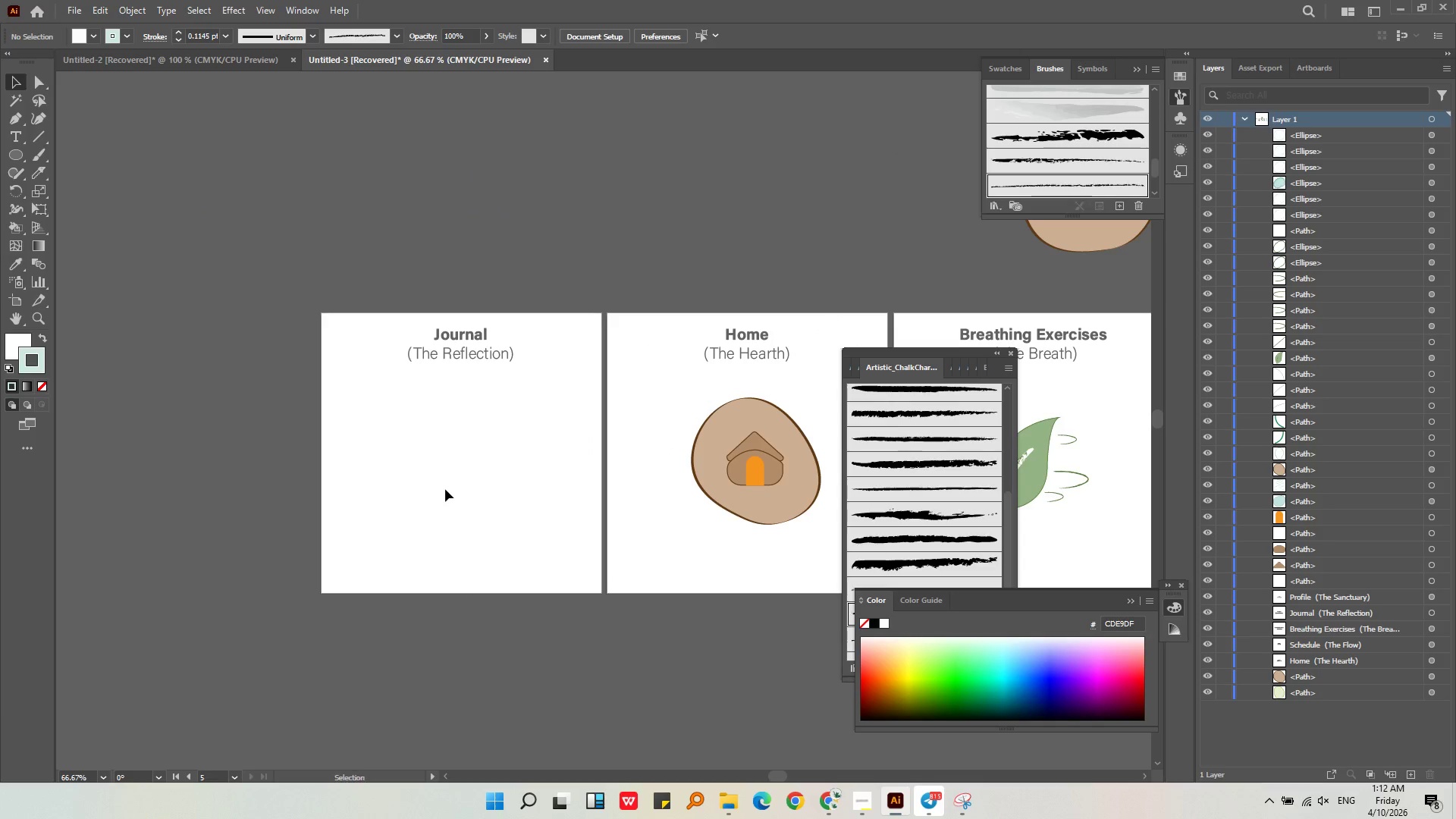 
left_click([448, 487])
 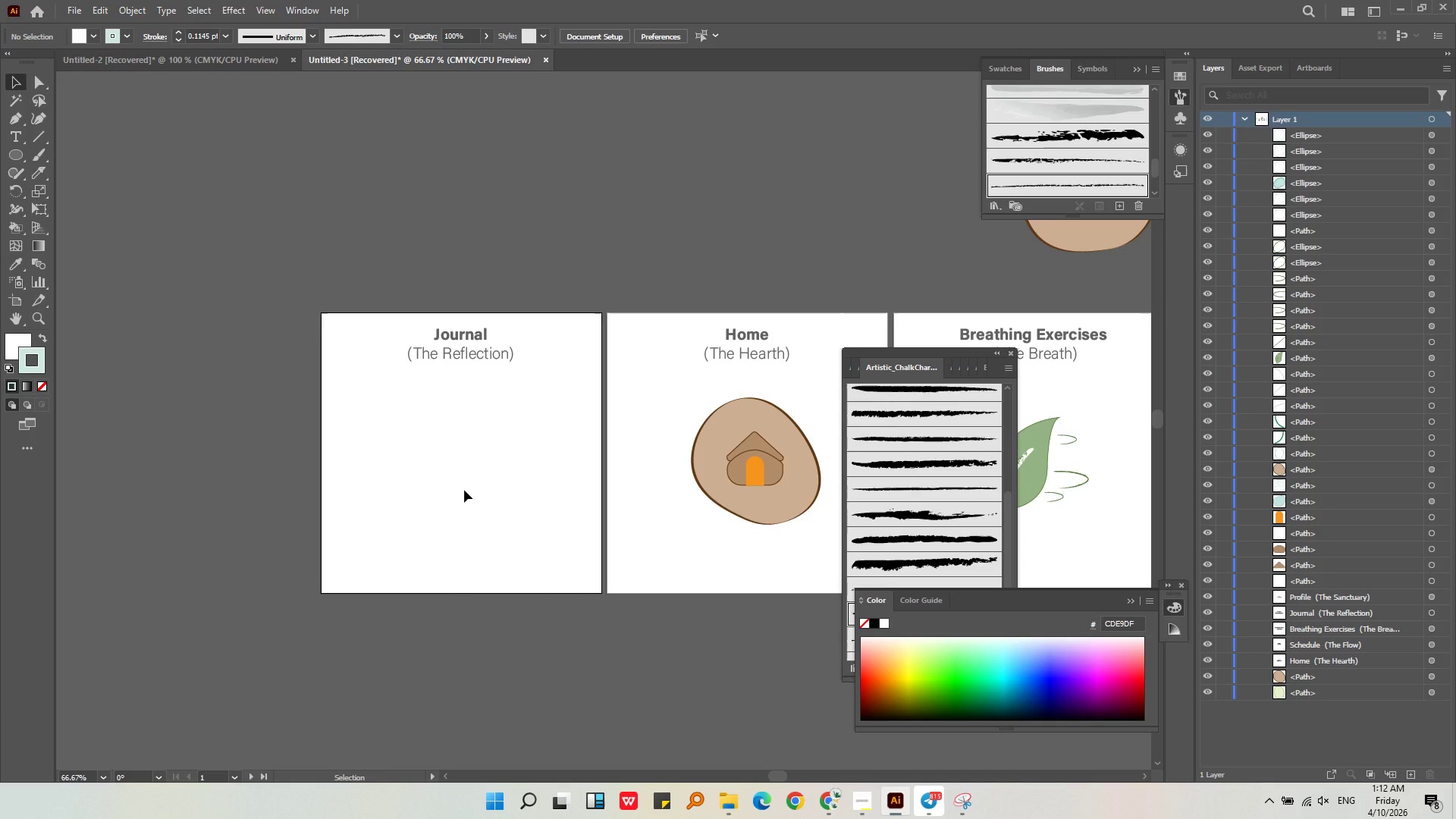 
wait(6.56)
 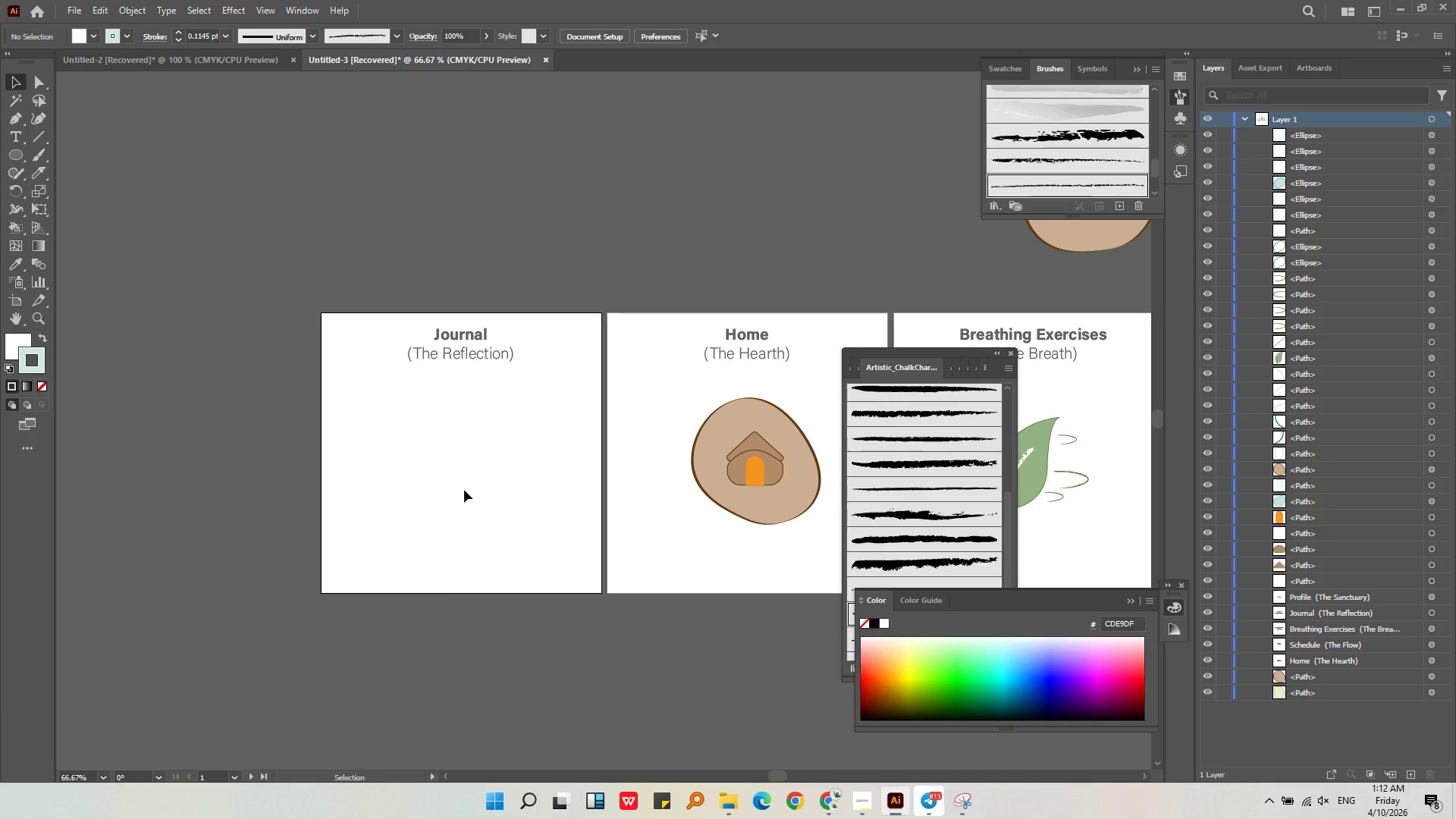 
left_click([847, 790])